 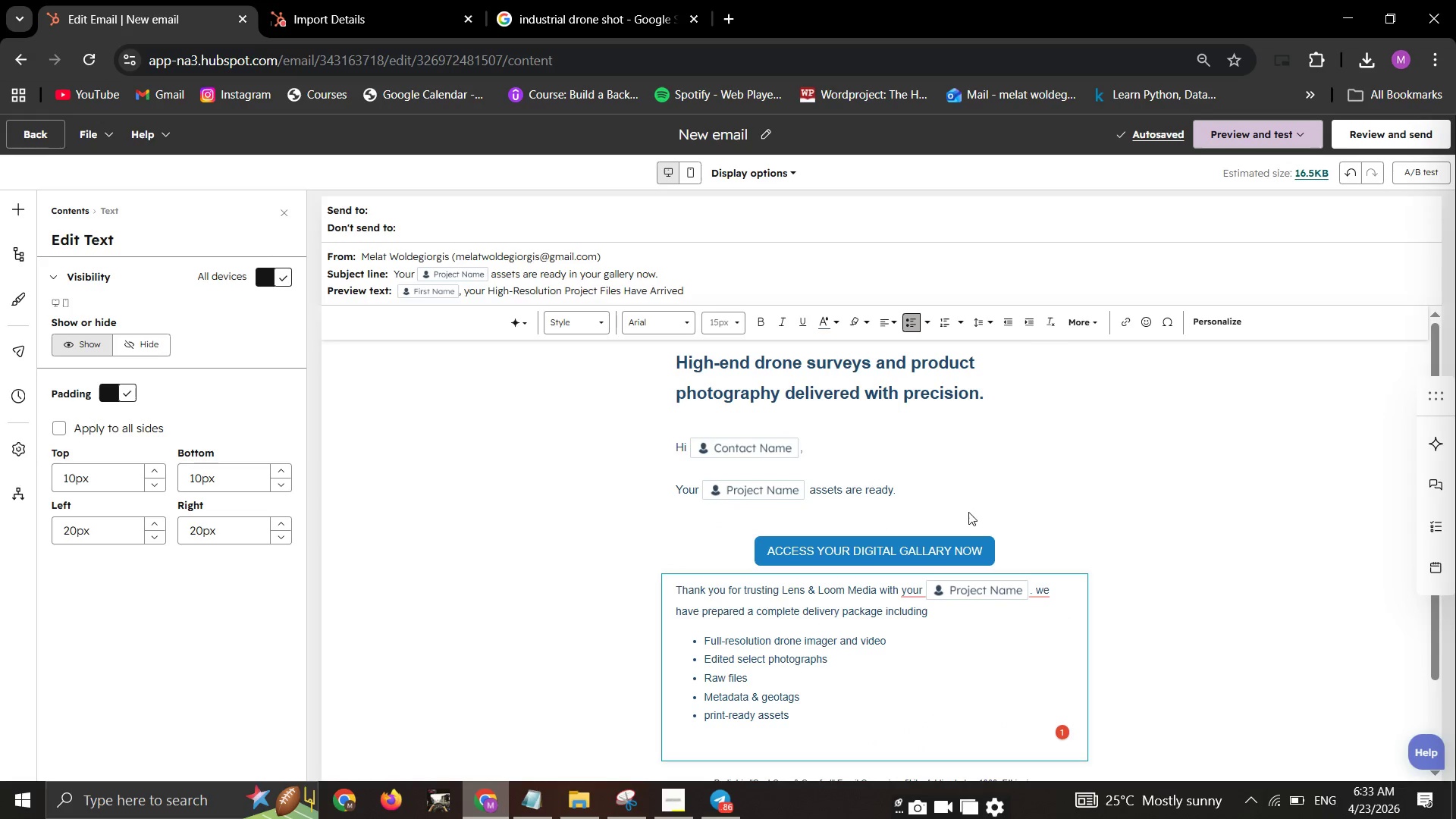 
left_click([1260, 131])
 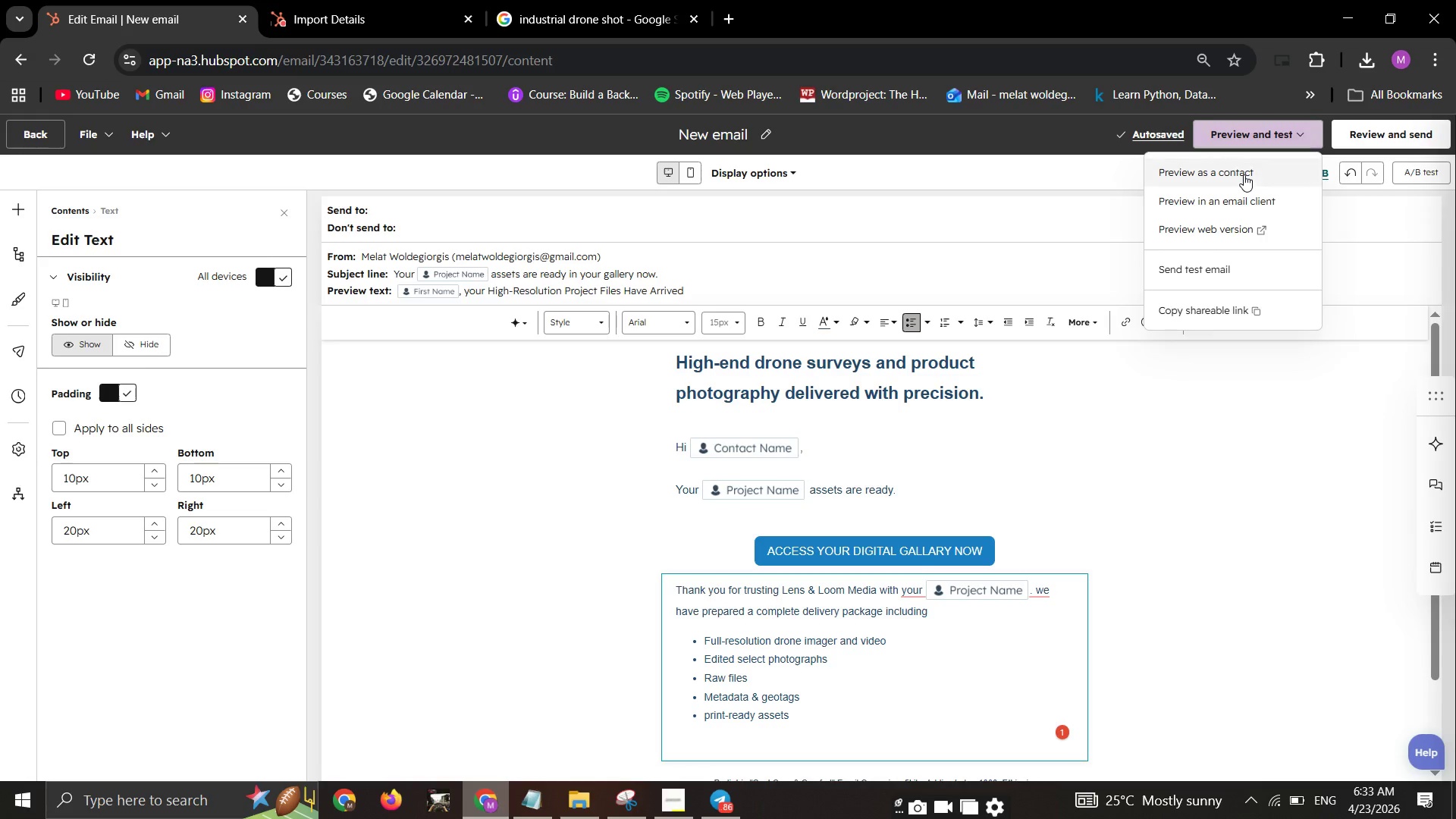 
left_click([1244, 174])
 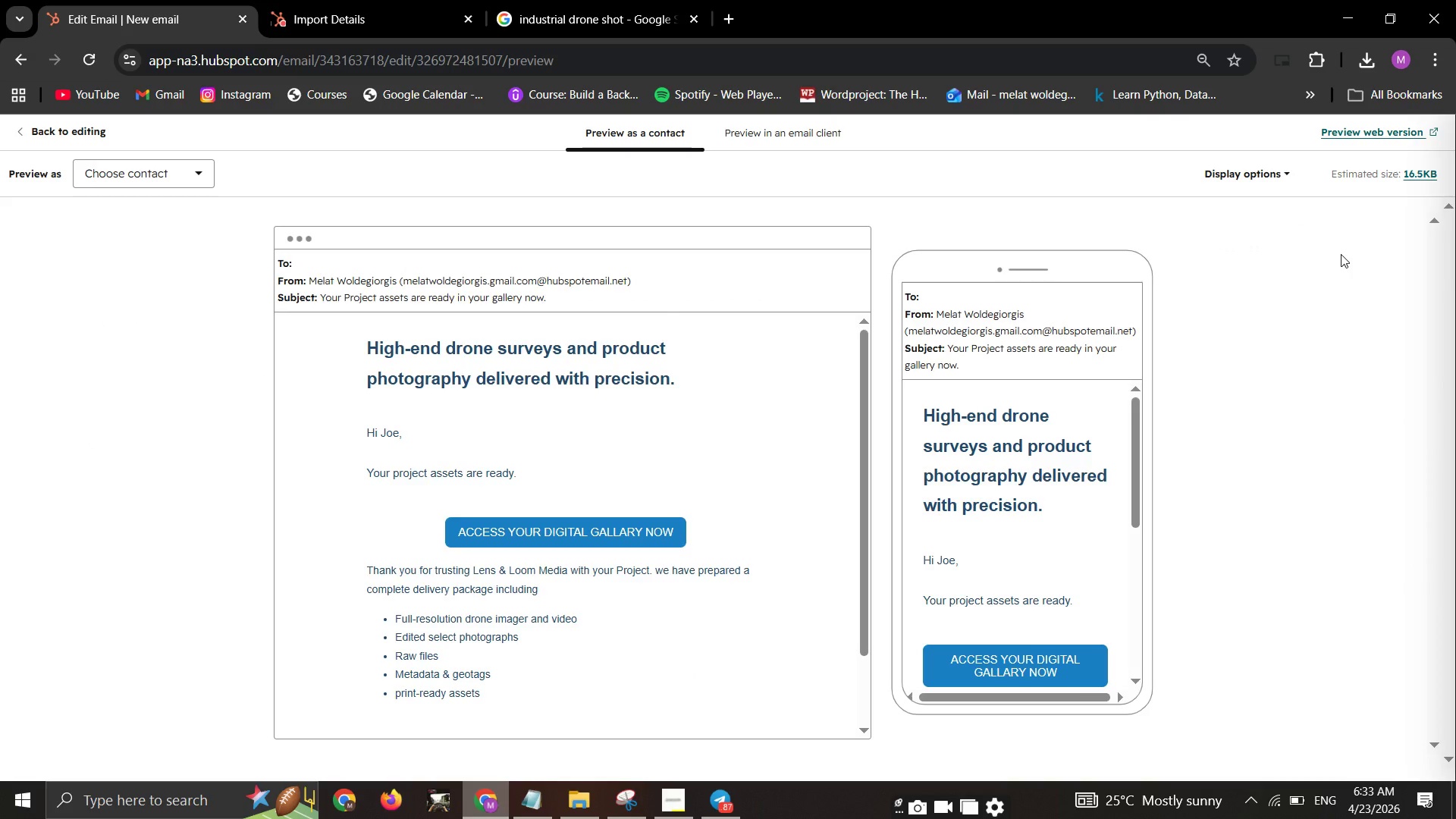 
wait(13.69)
 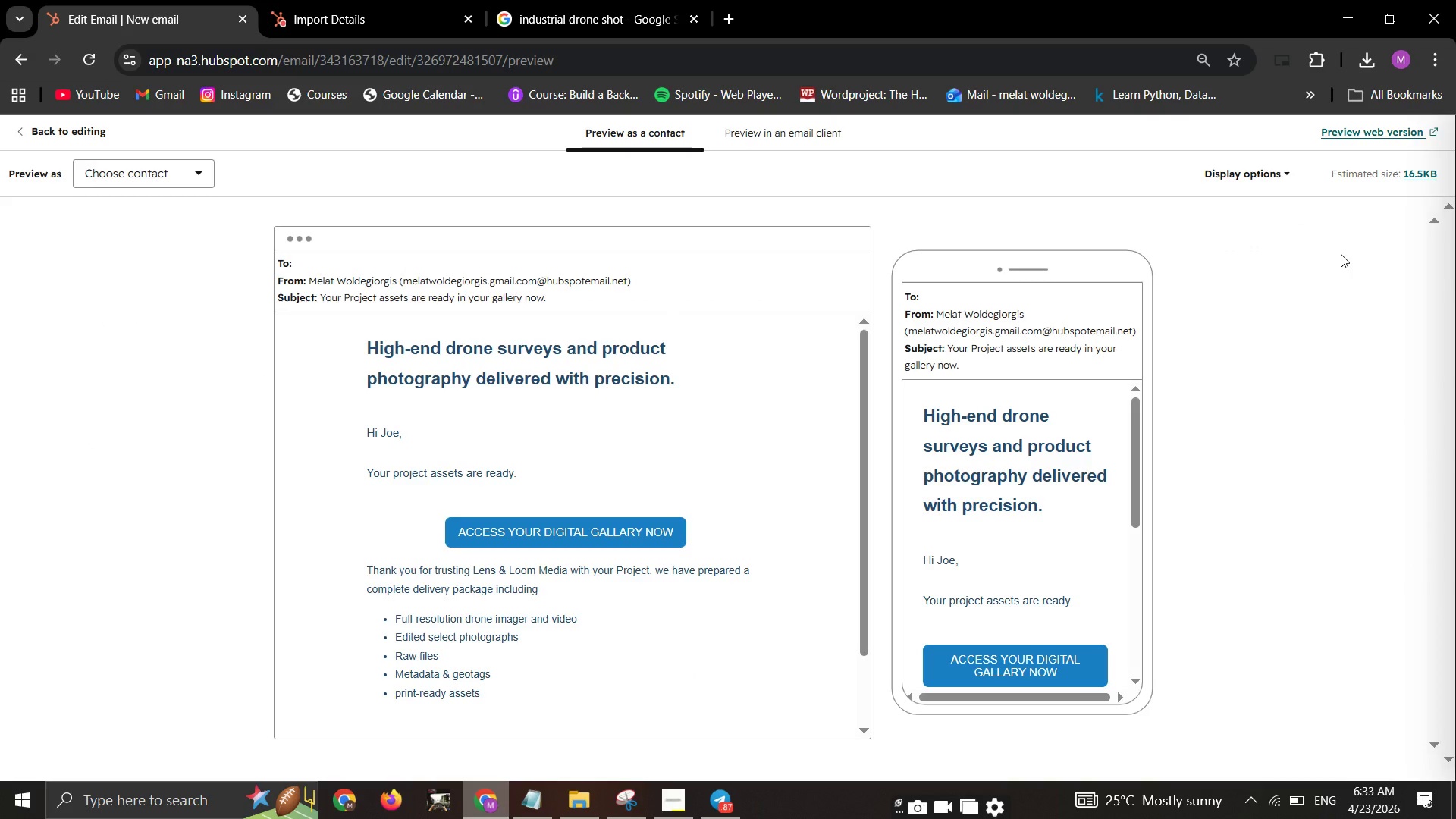 
left_click([35, 126])
 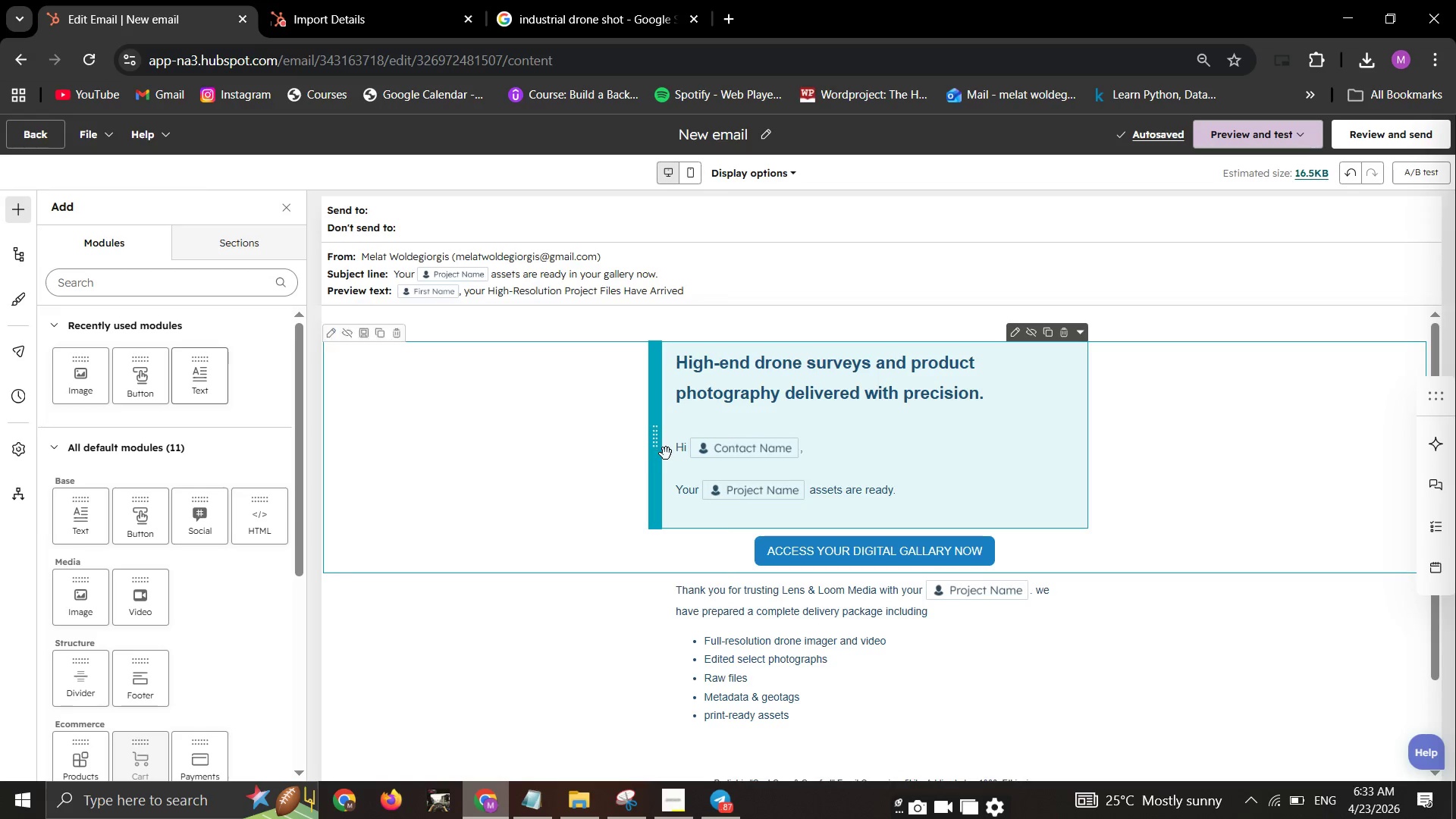 
left_click([679, 494])
 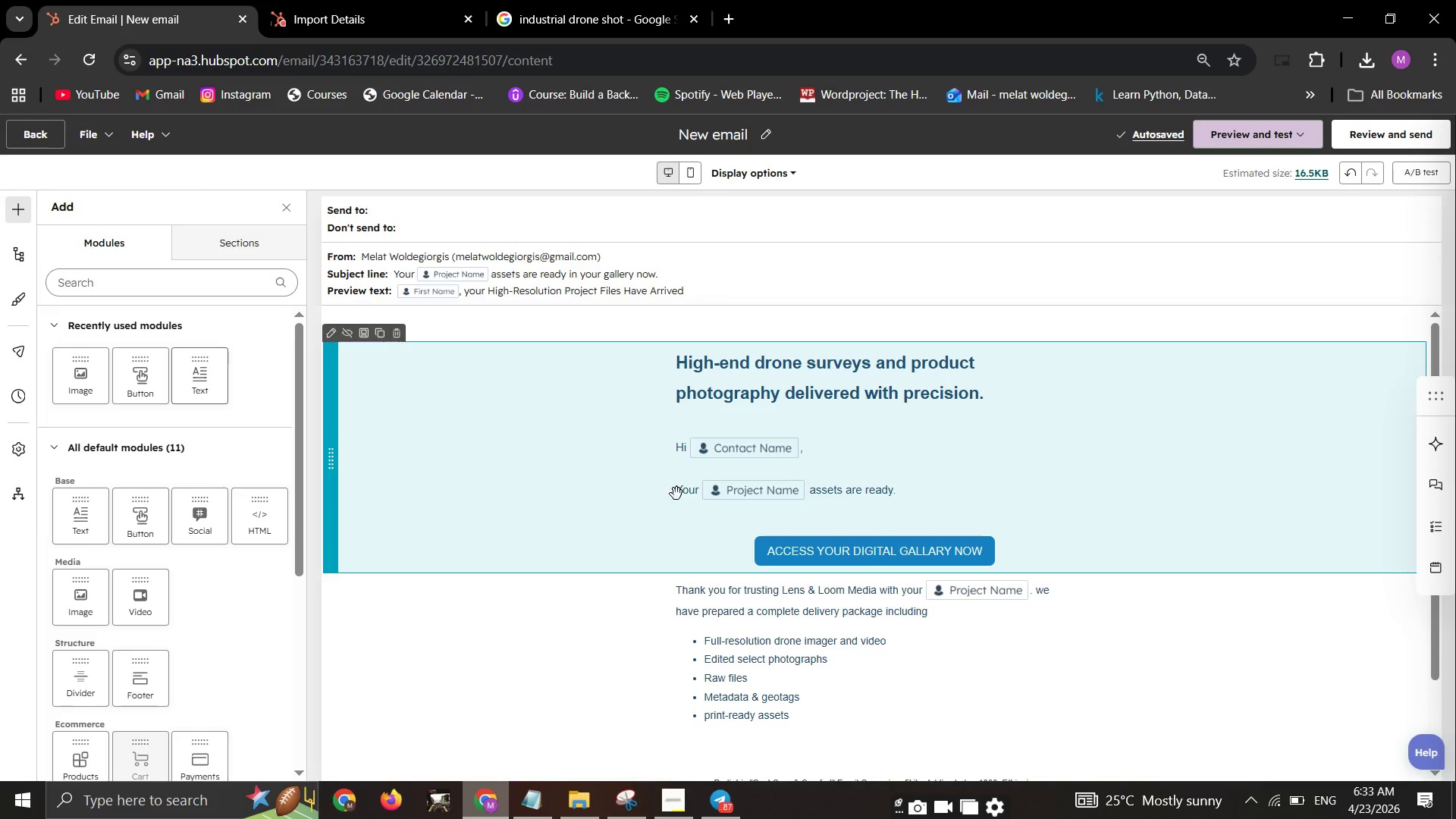 
left_click([676, 494])
 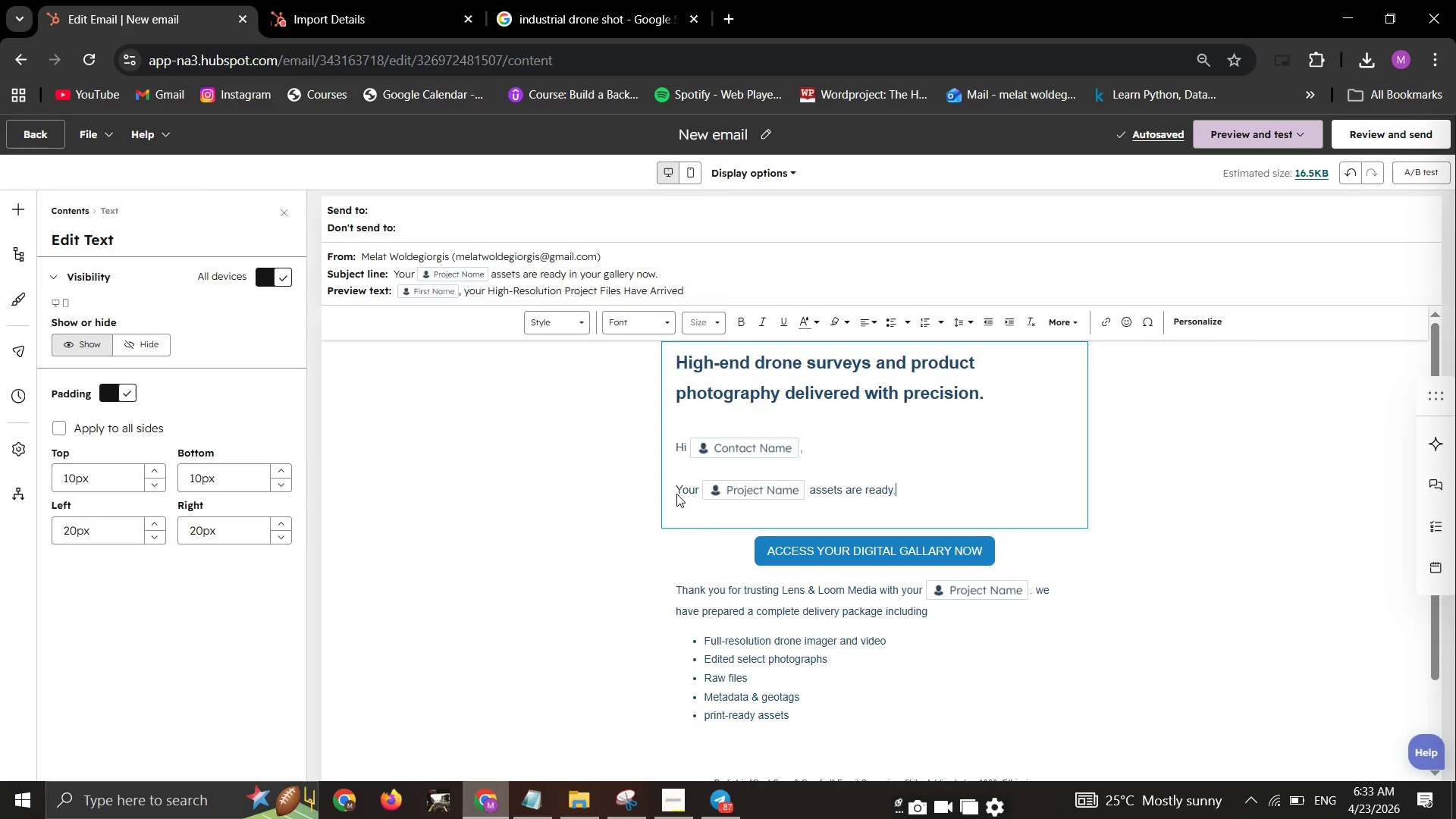 
left_click([676, 494])
 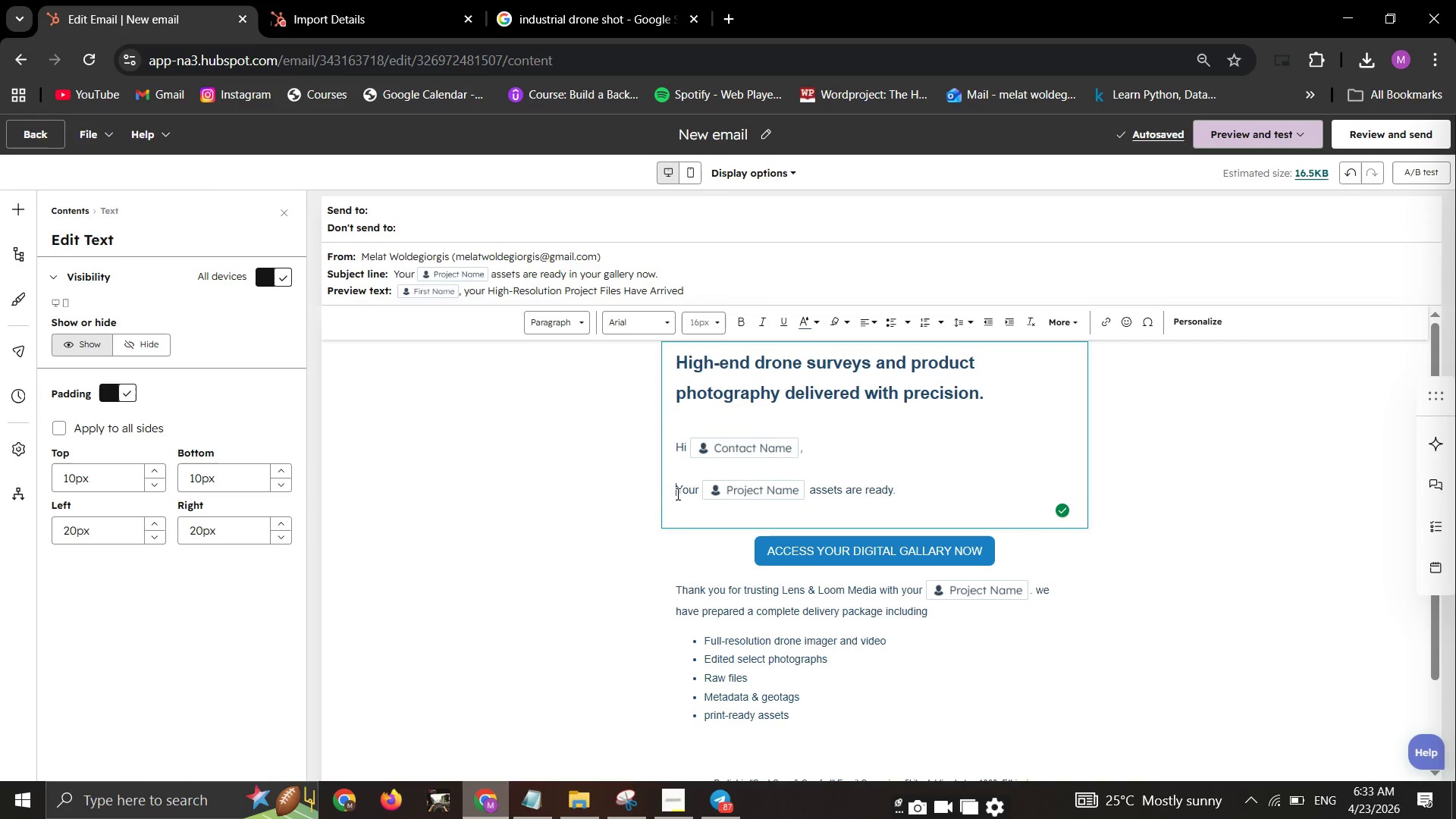 
key(Backspace)
 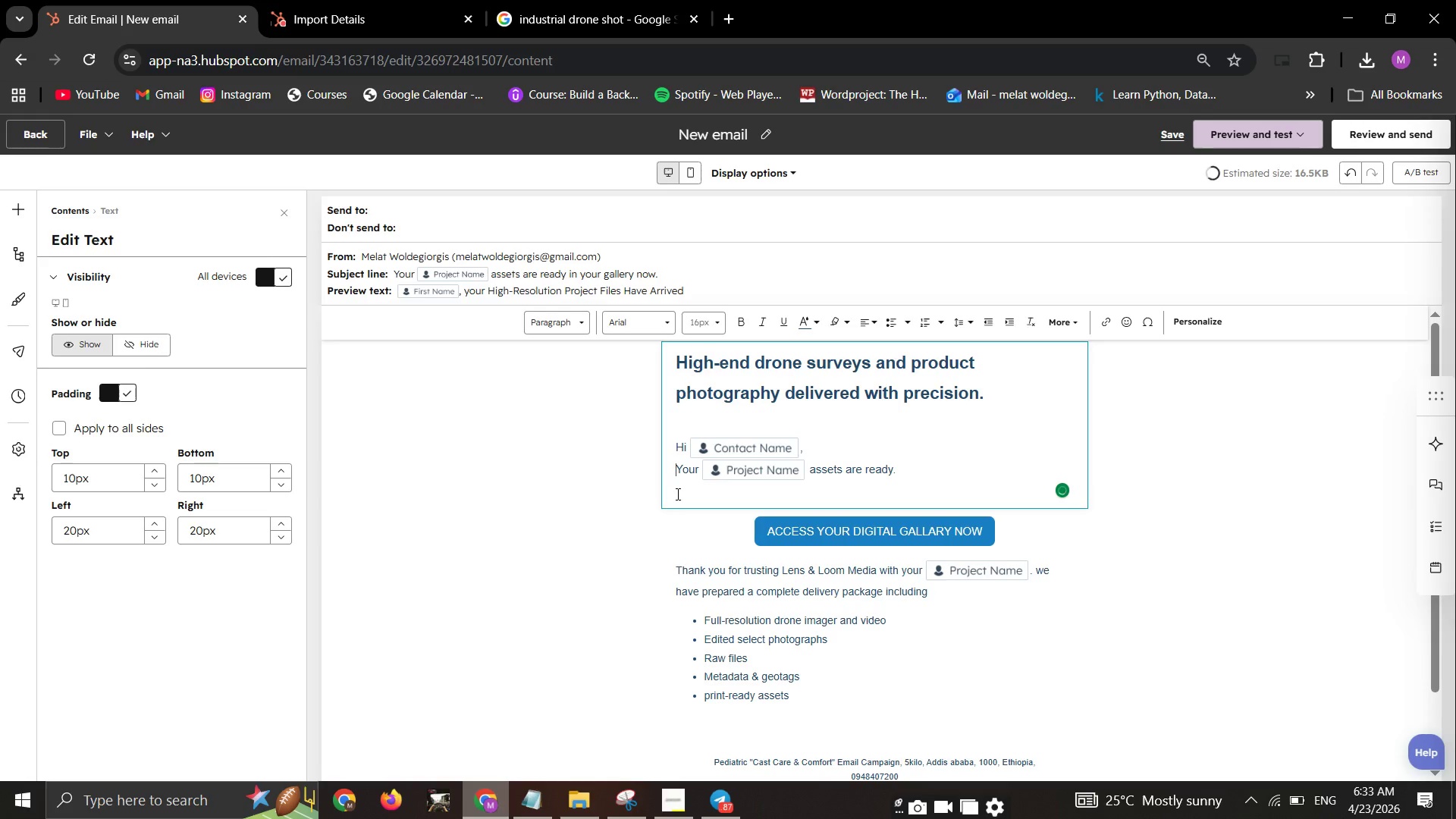 
key(Backspace)
 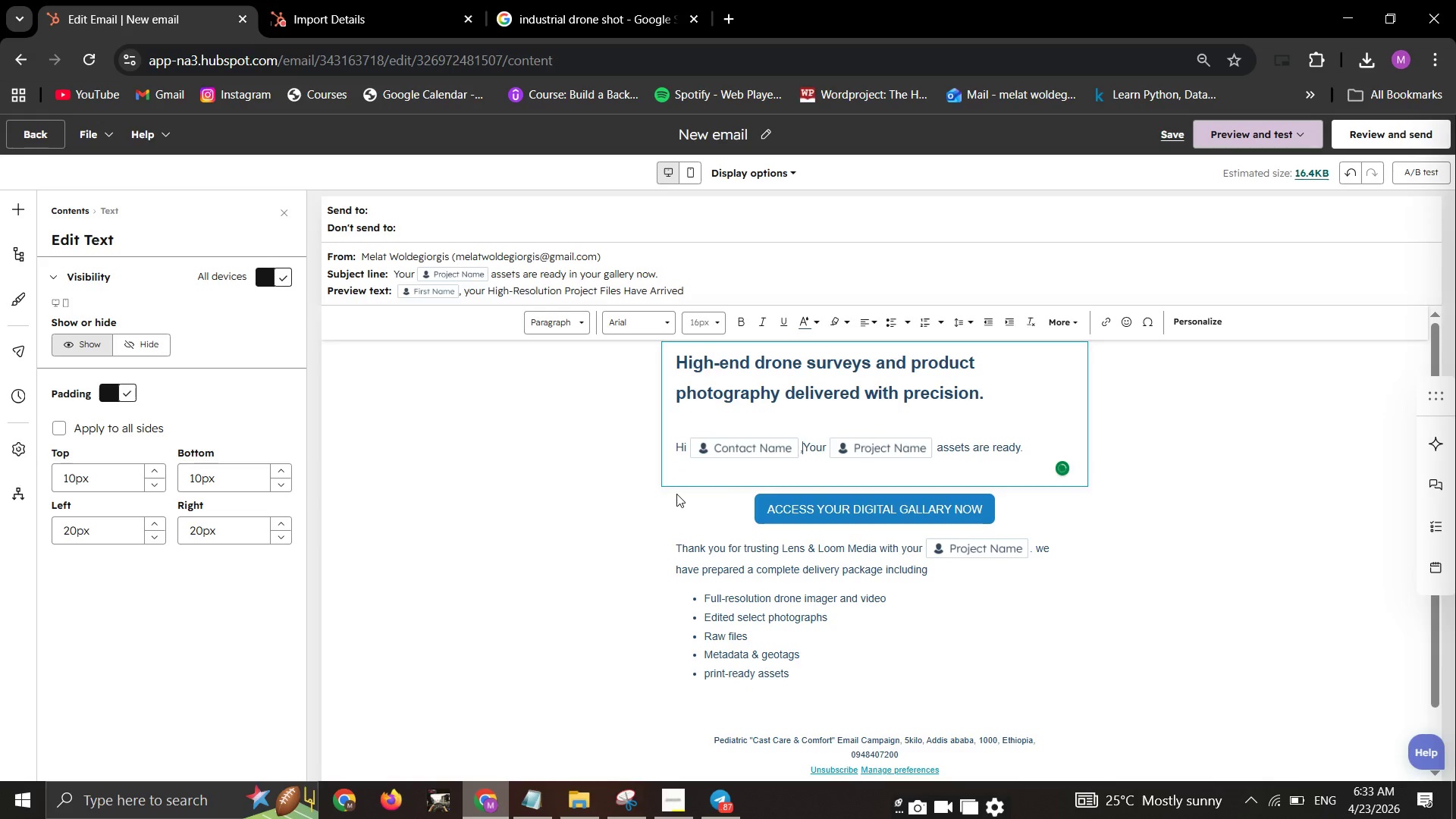 
key(Space)
 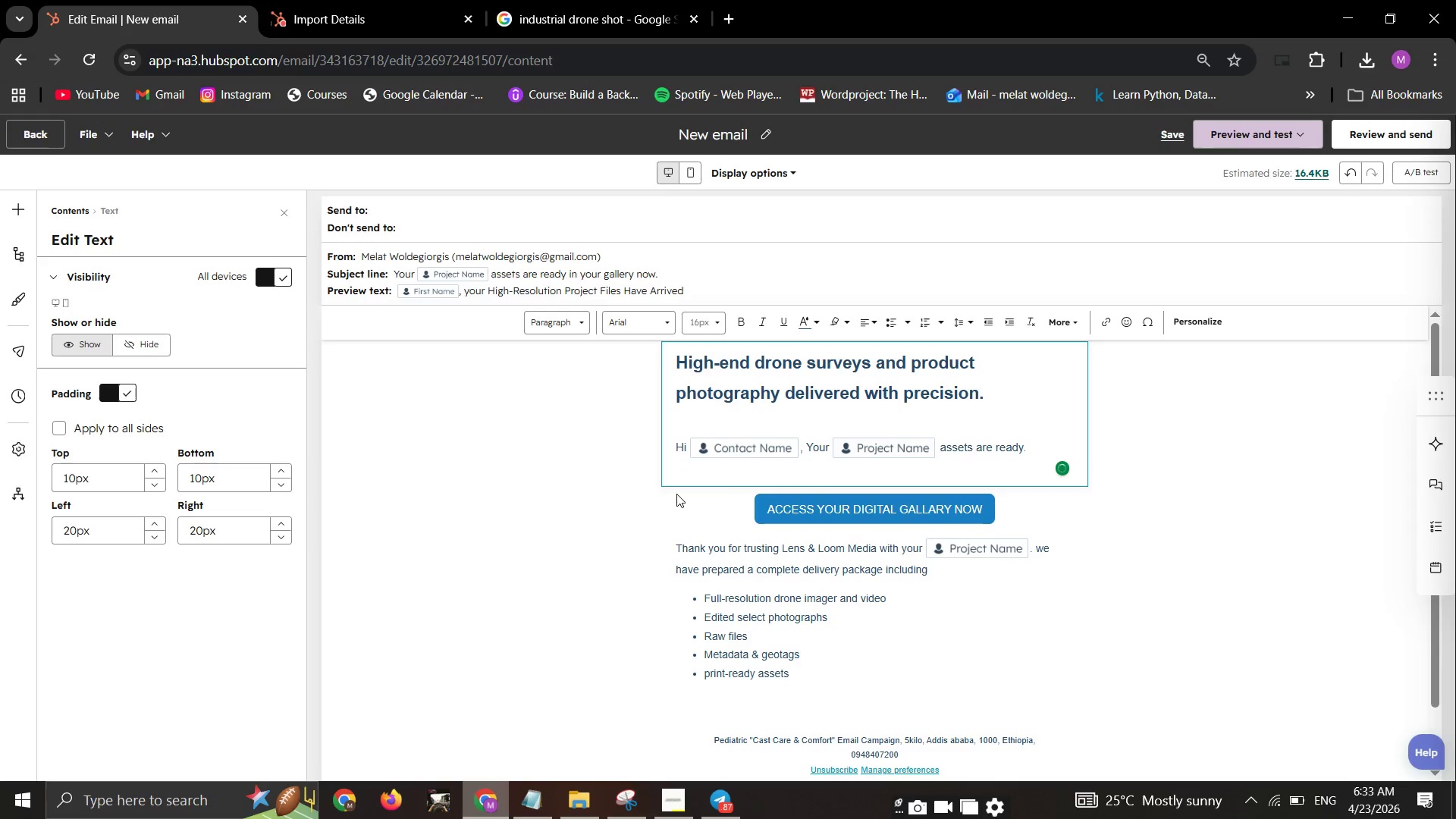 
key(ArrowRight)
 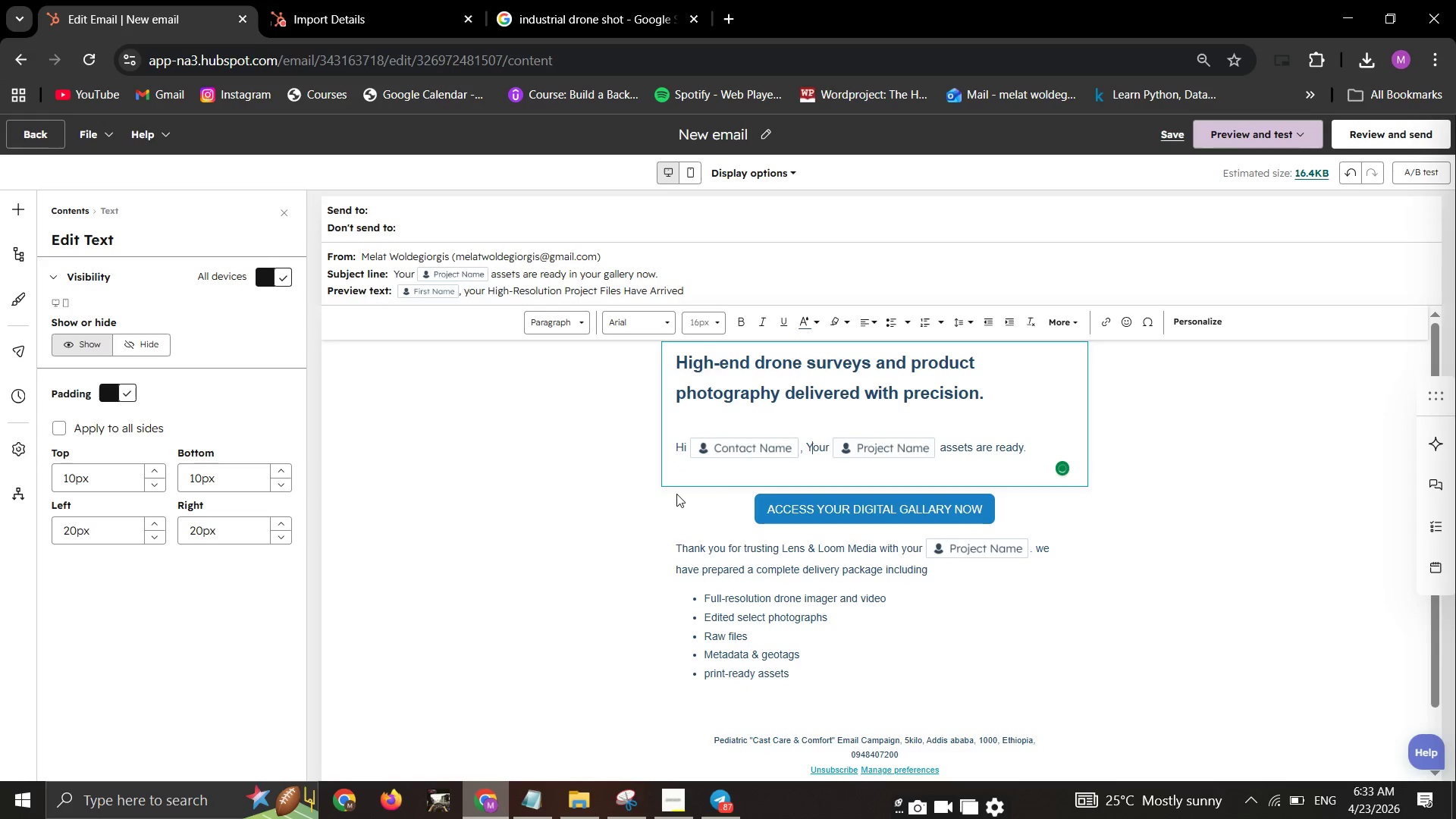 
key(Backspace)
 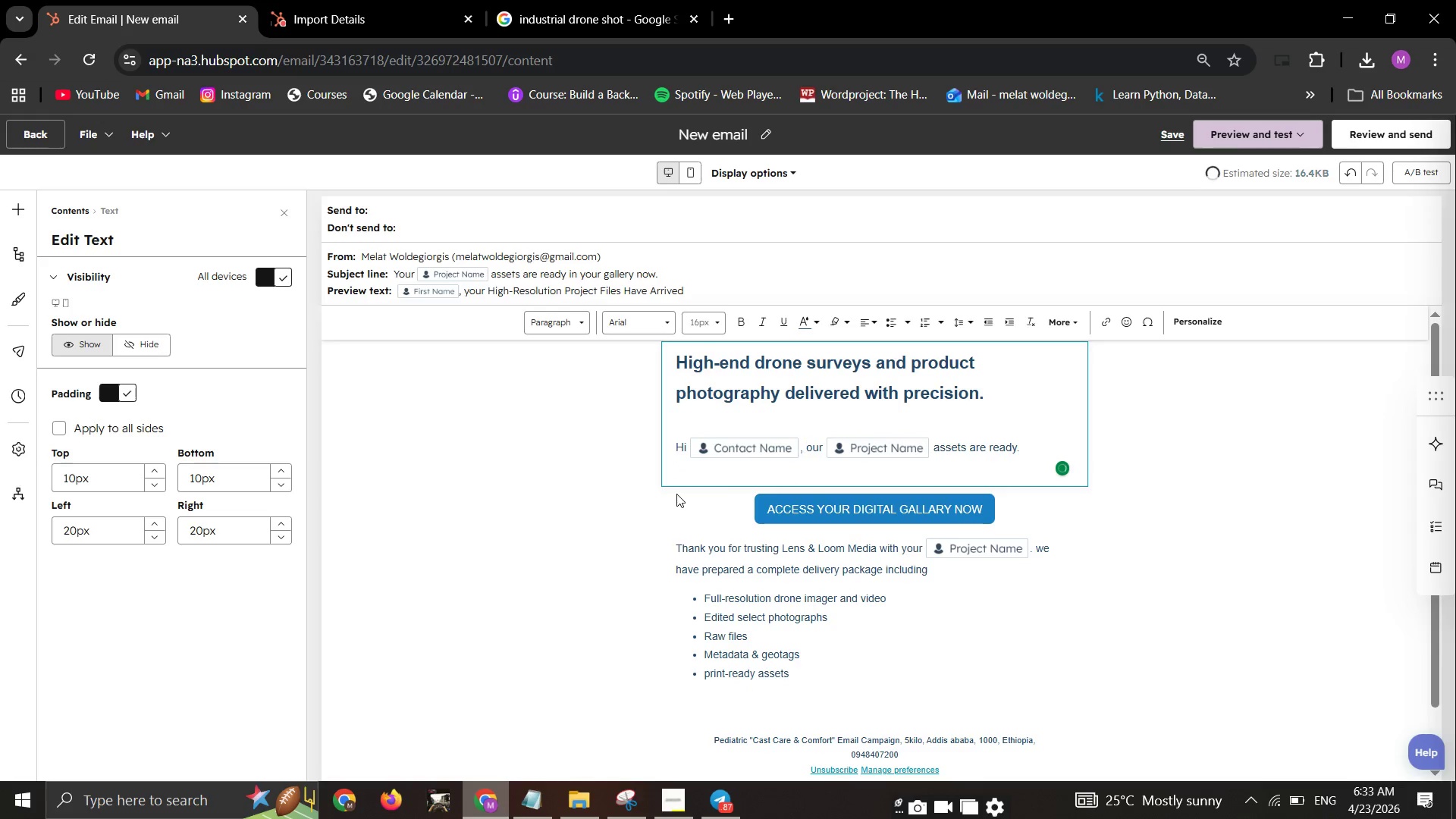 
key(Y)
 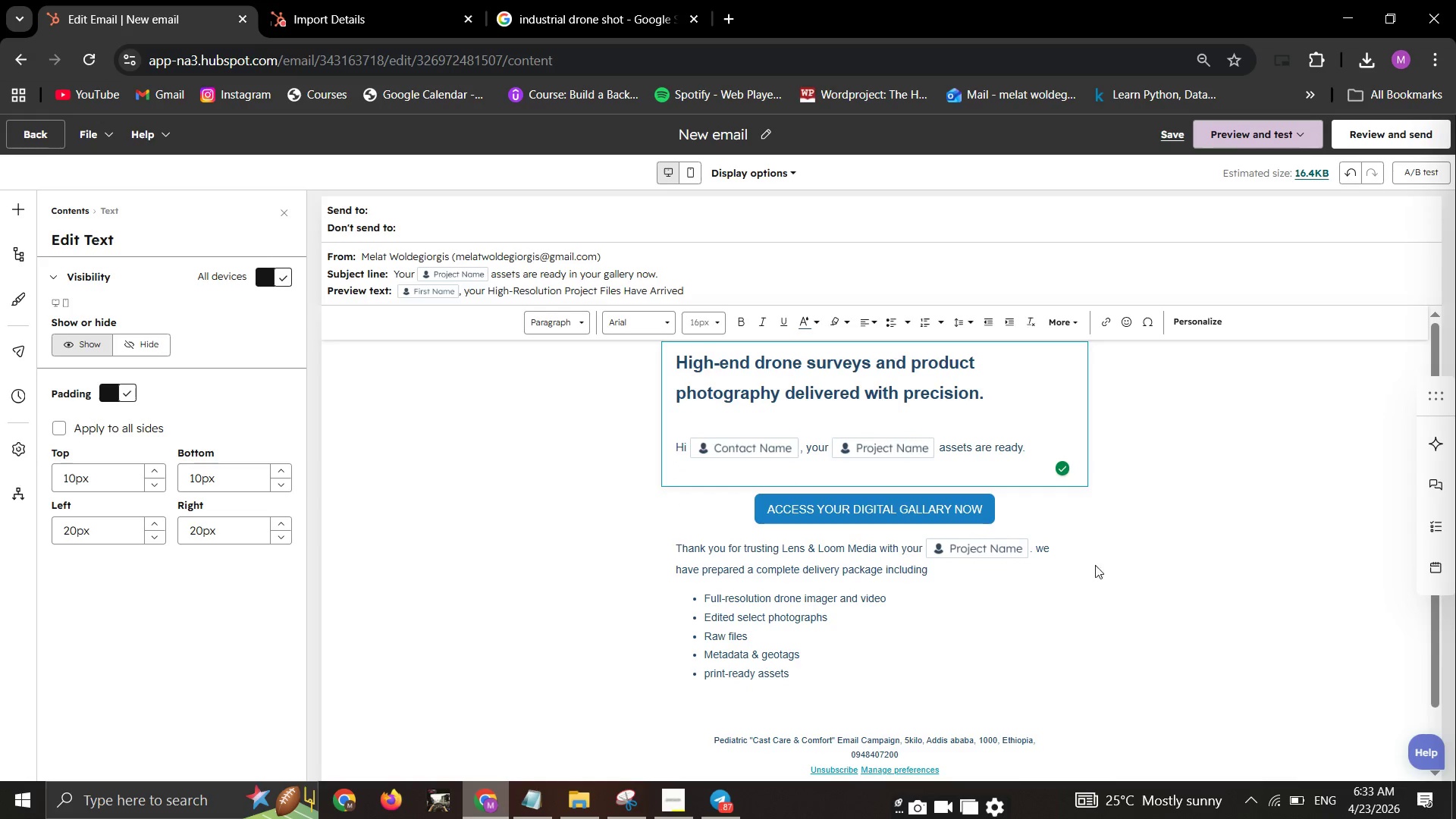 
left_click([1125, 537])
 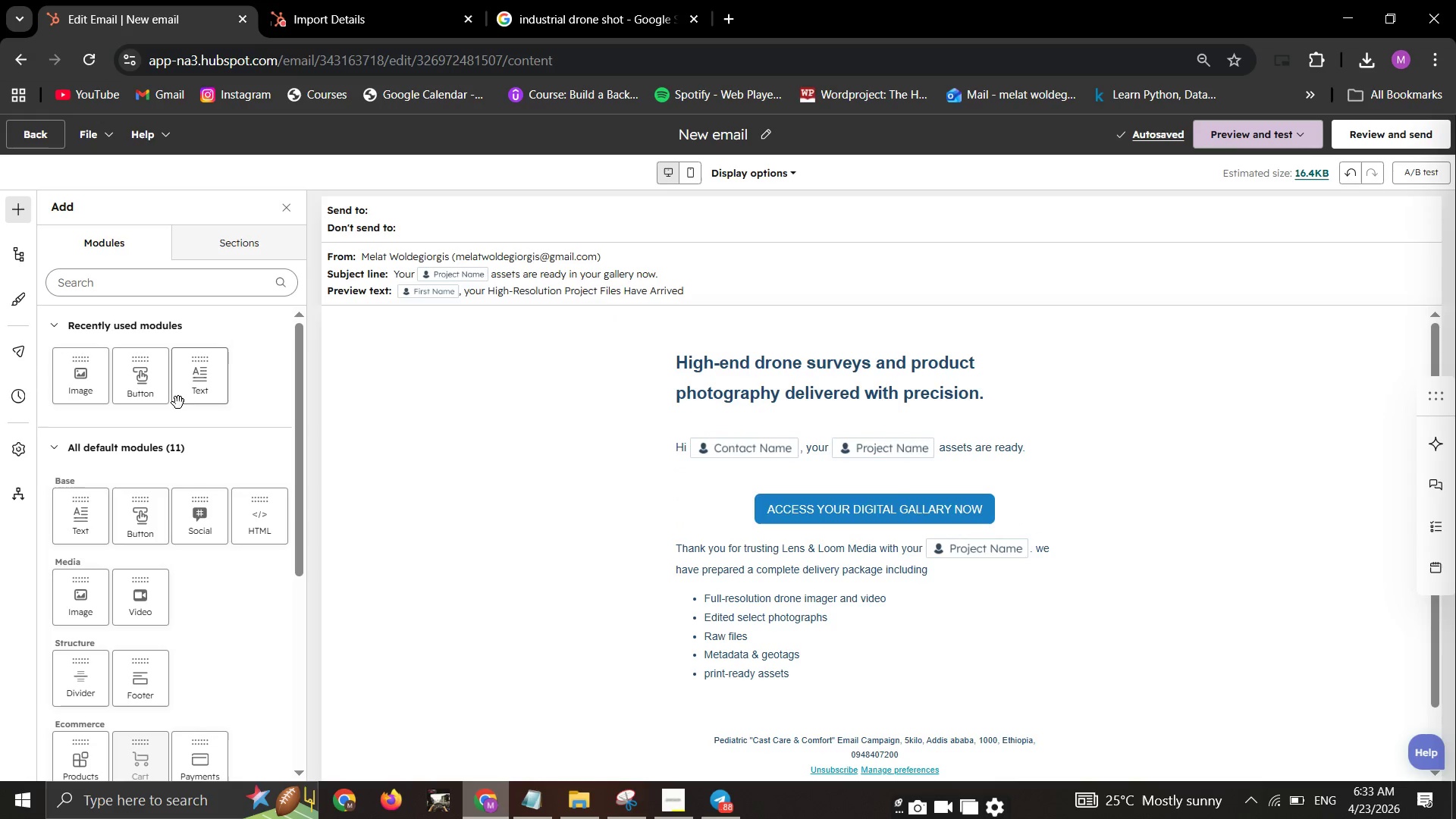 
wait(5.45)
 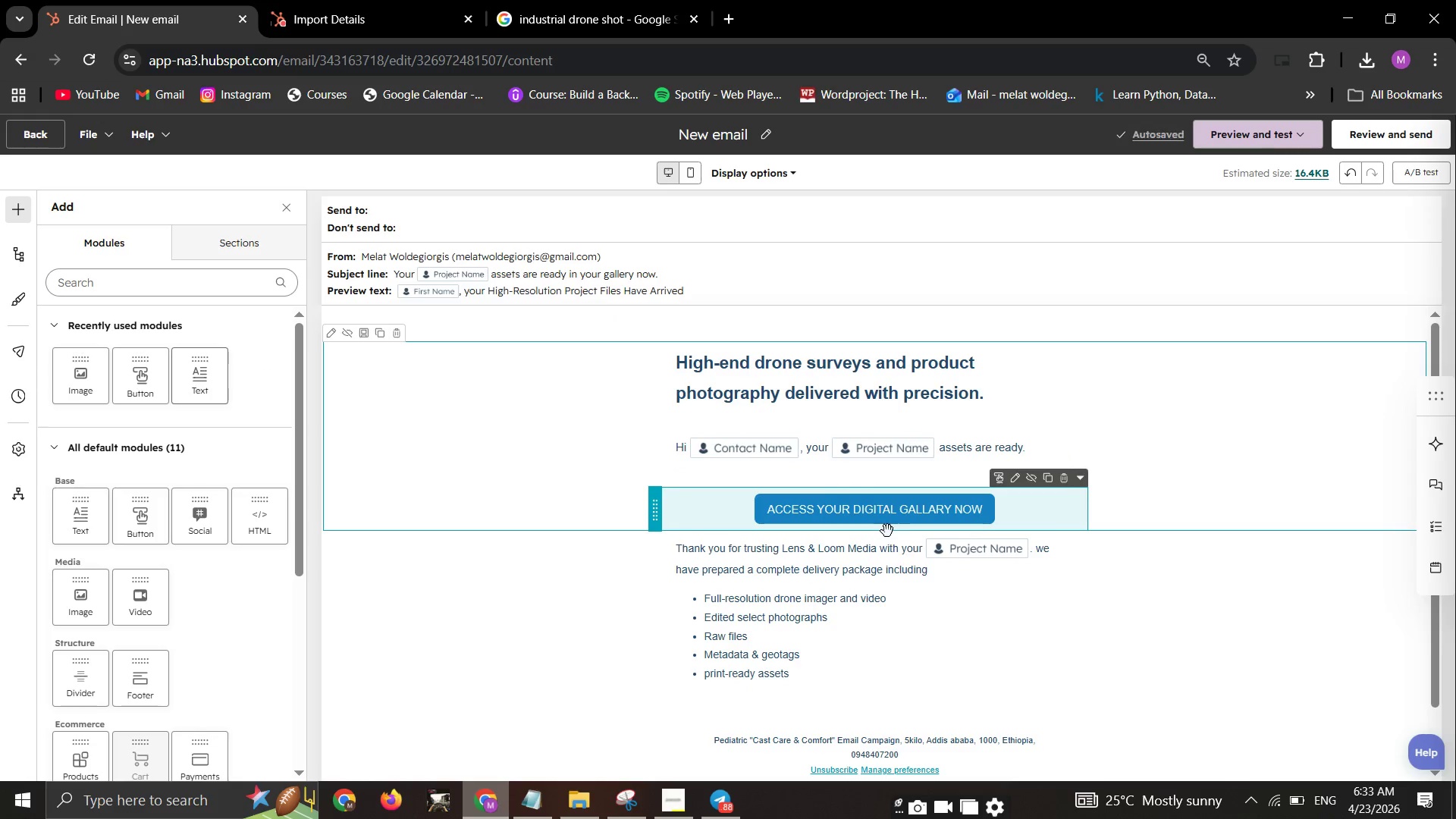 
left_click_drag(start_coordinate=[74, 384], to_coordinate=[849, 466])
 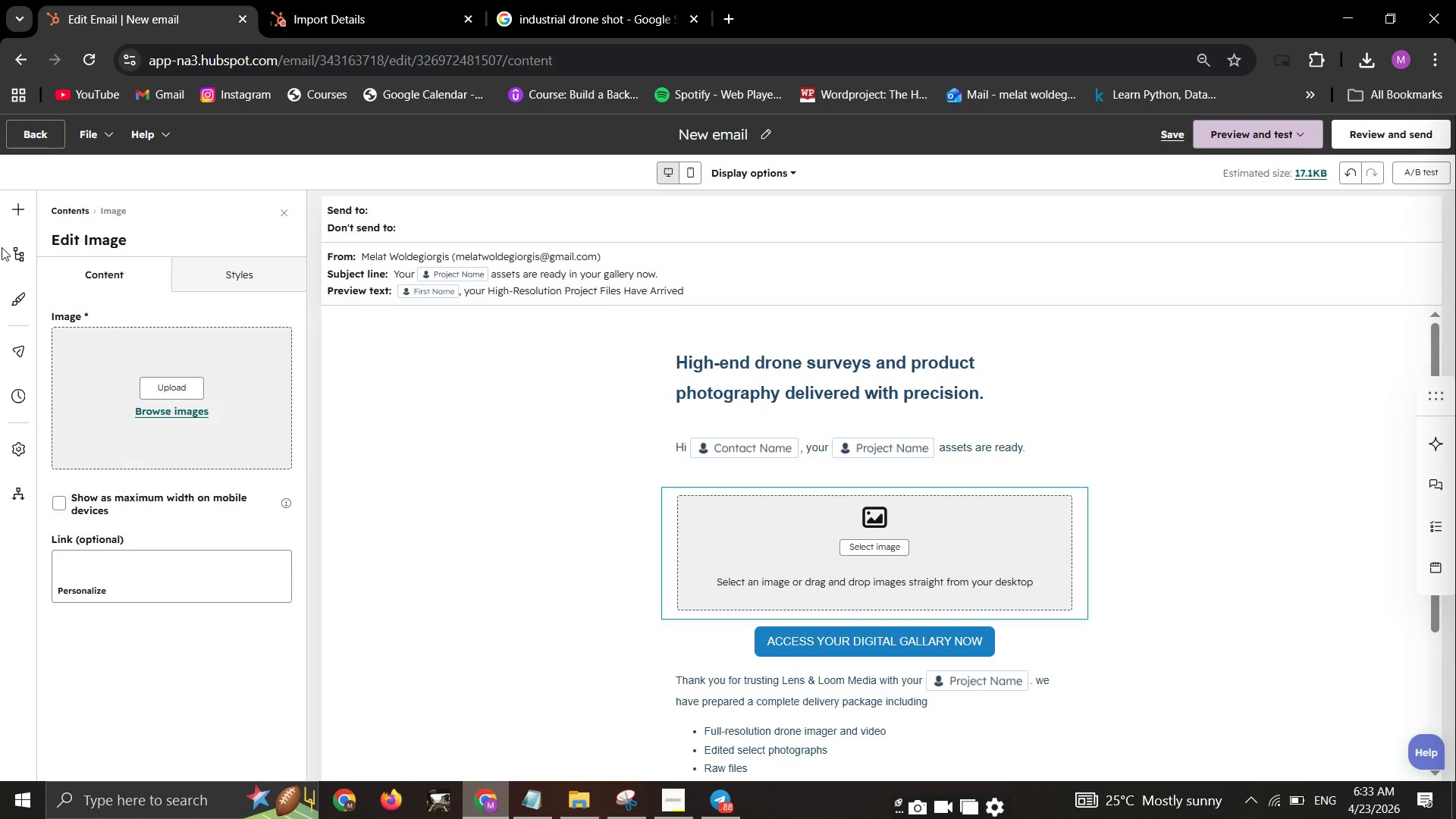 
left_click([13, 231])
 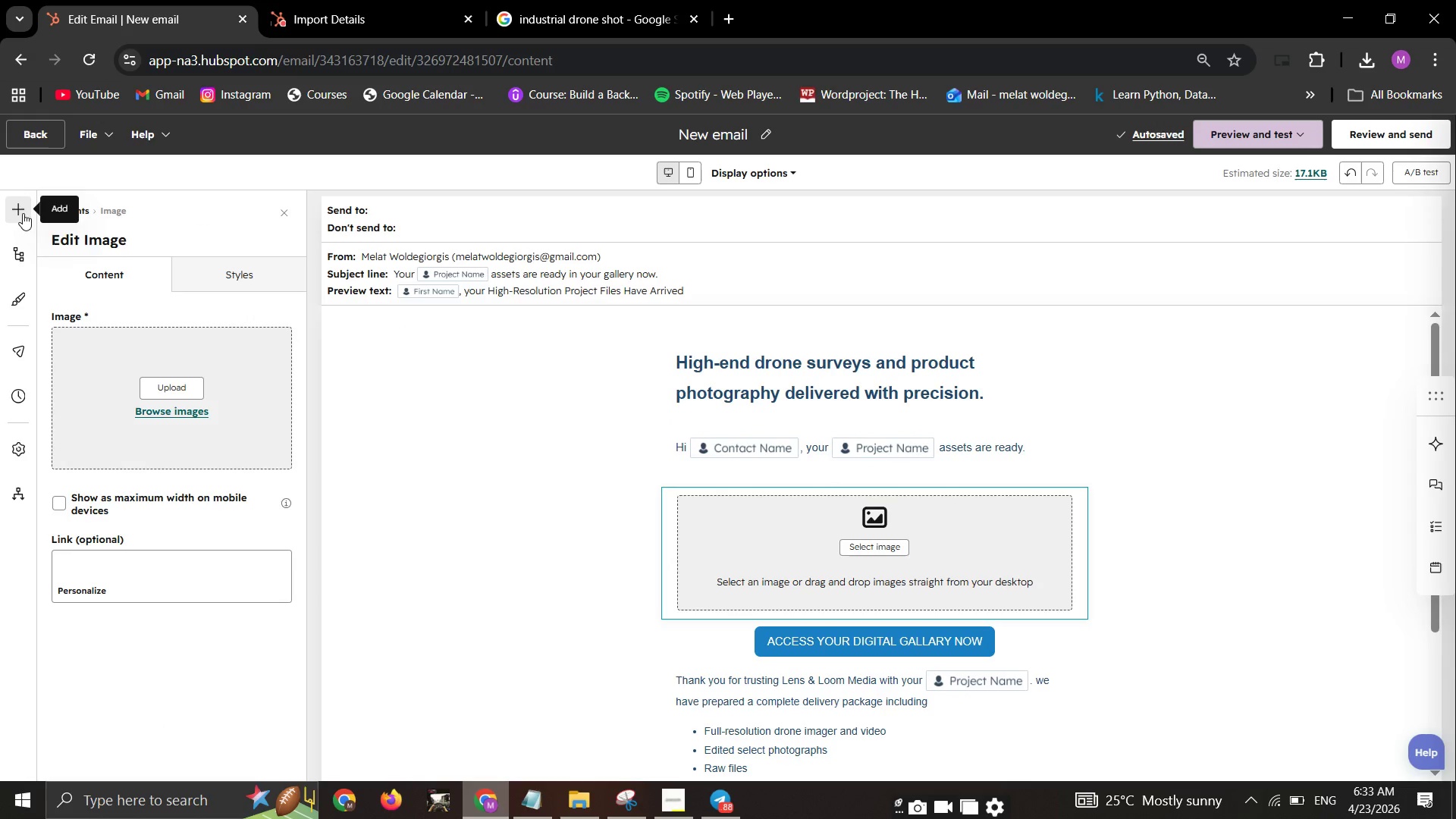 
left_click([19, 213])
 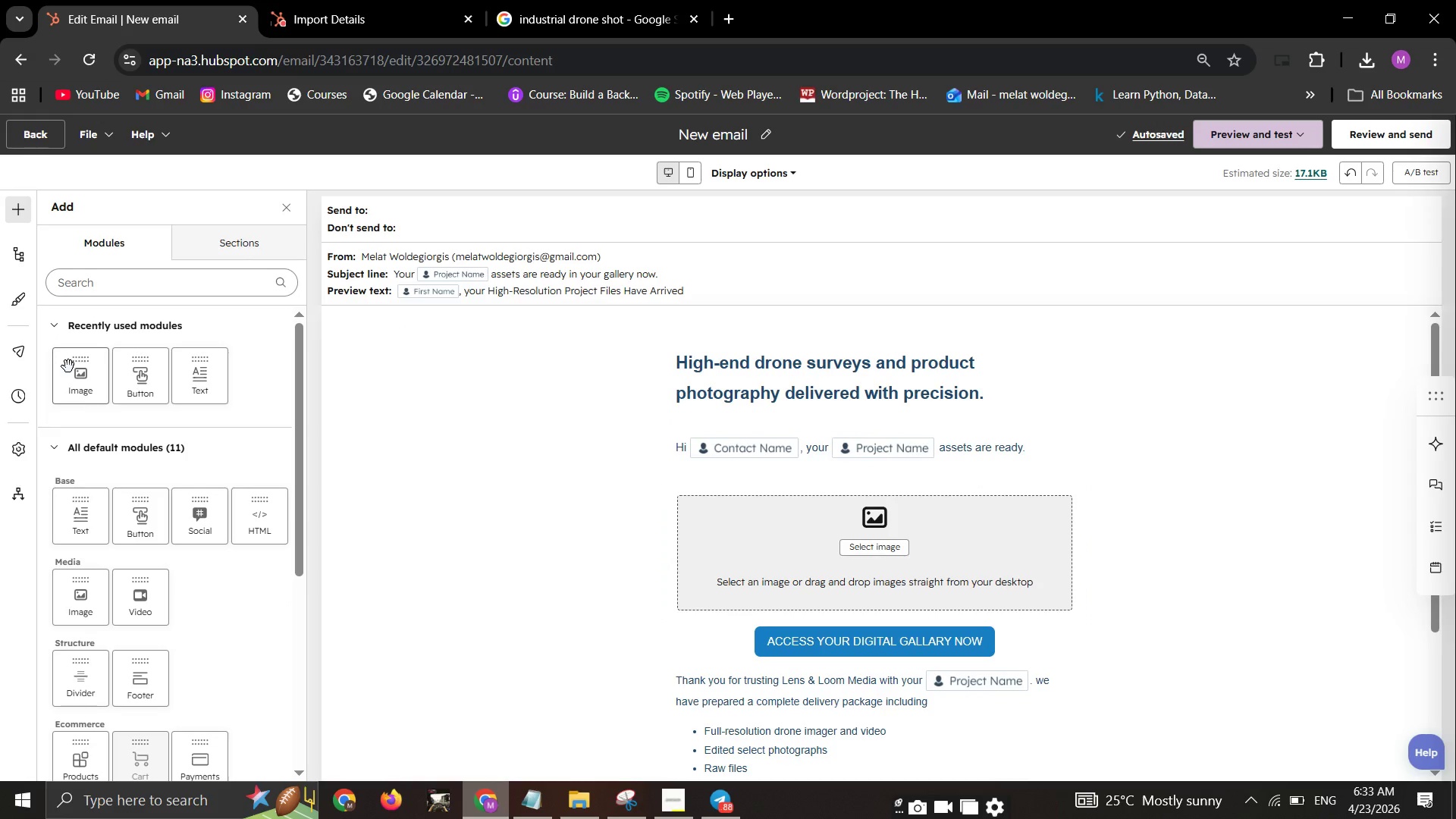 
left_click_drag(start_coordinate=[68, 369], to_coordinate=[662, 525])
 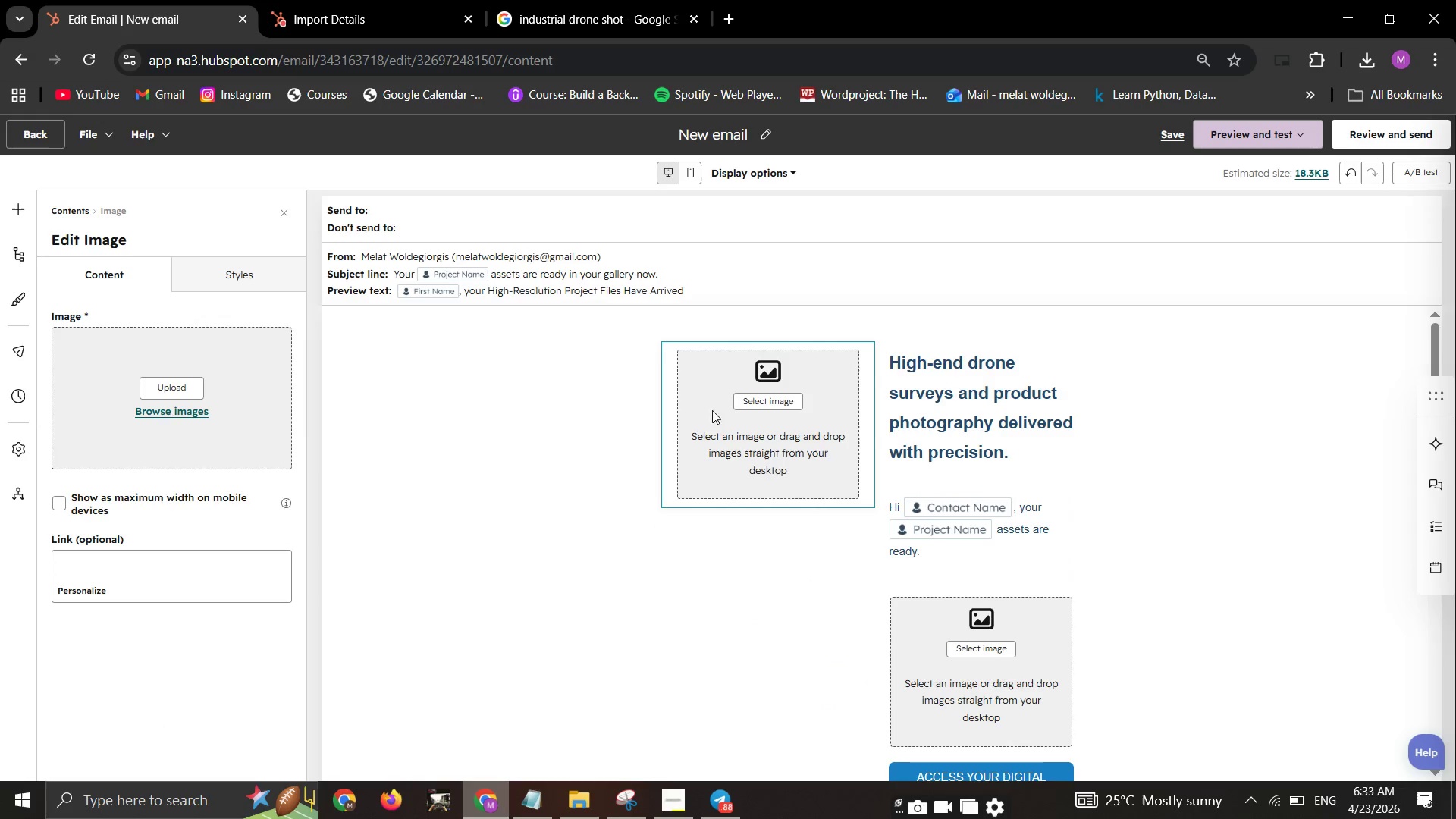 
key(Control+Z)
 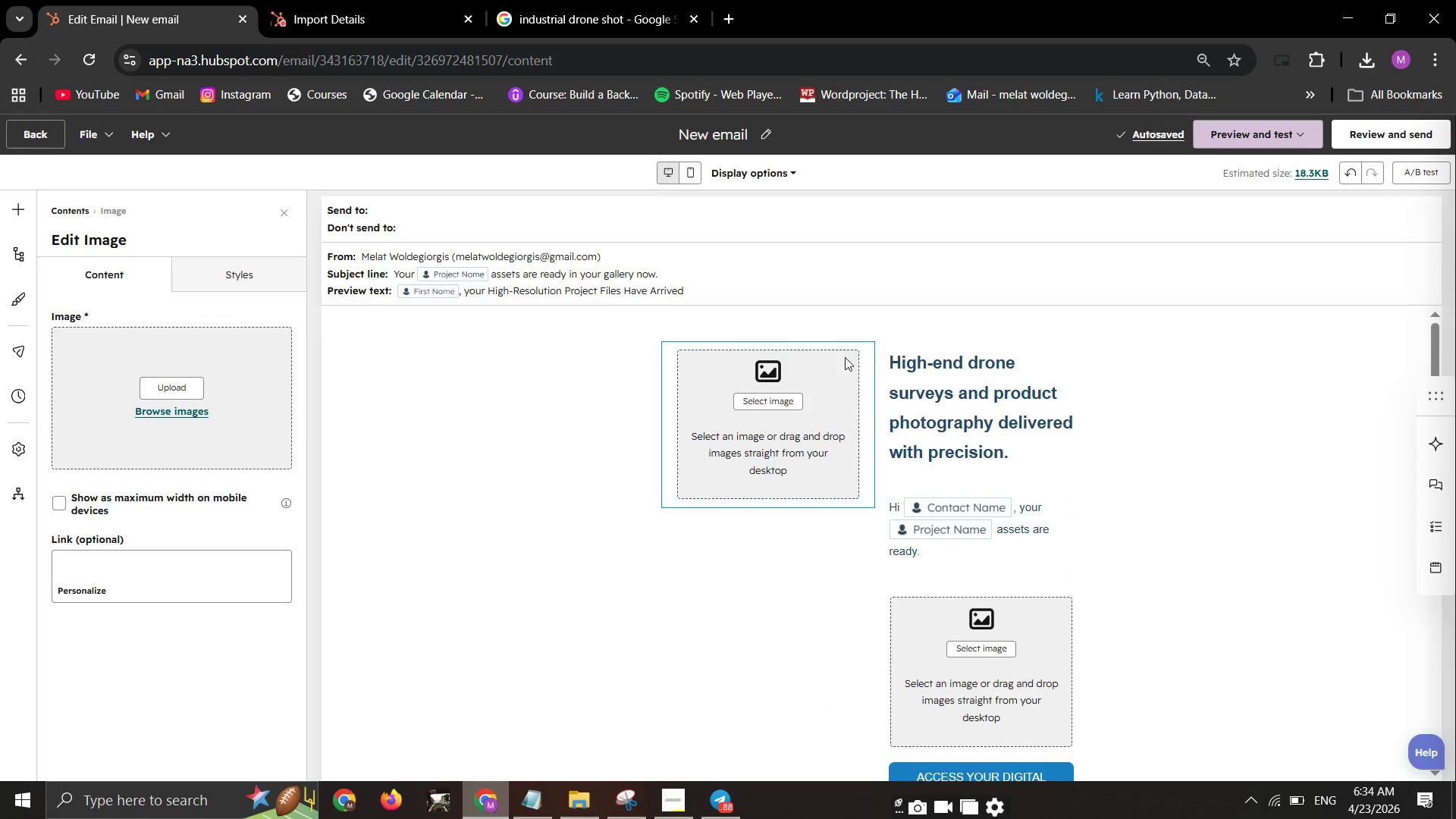 
key(Control+Z)
 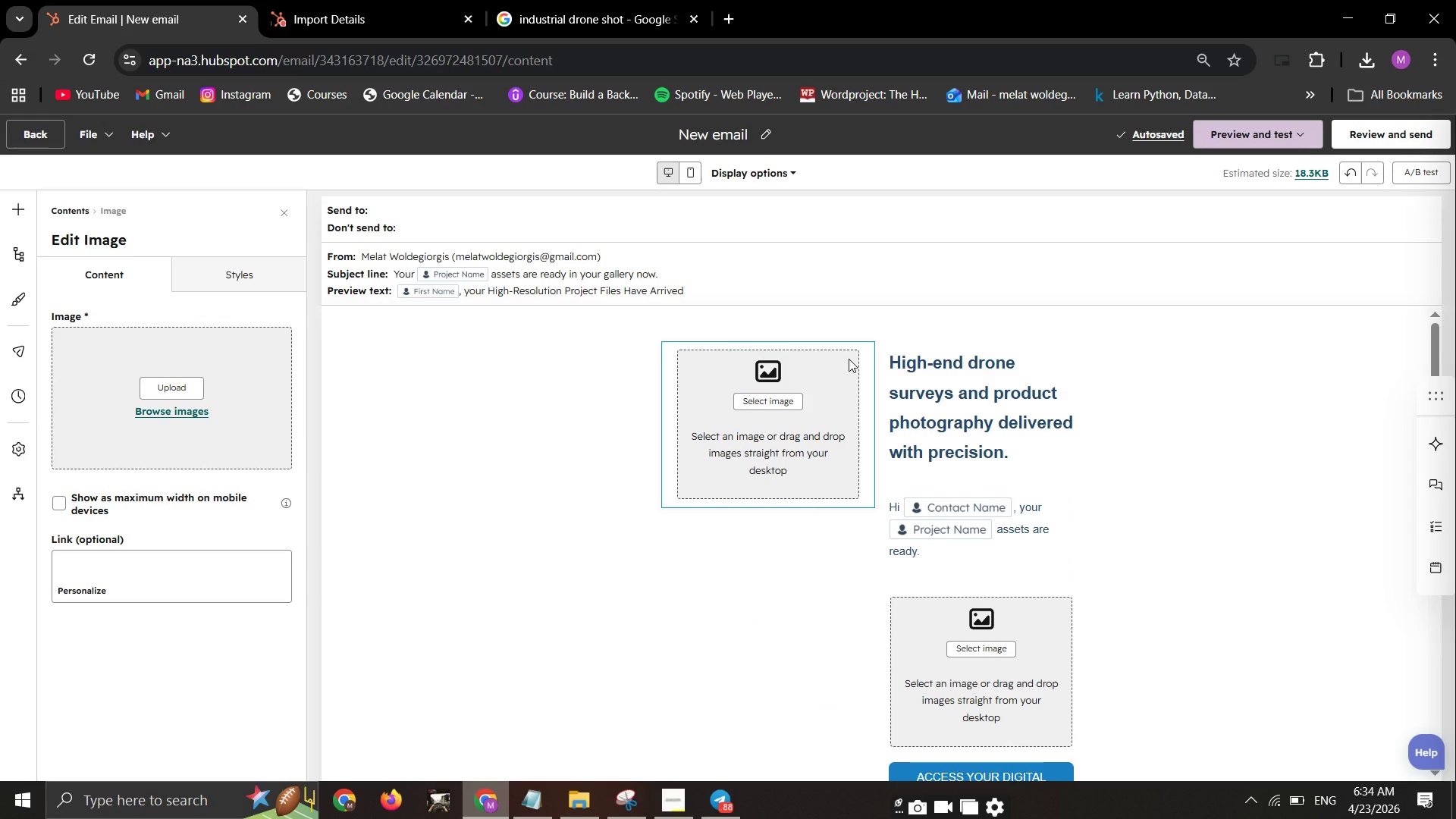 
left_click([849, 359])
 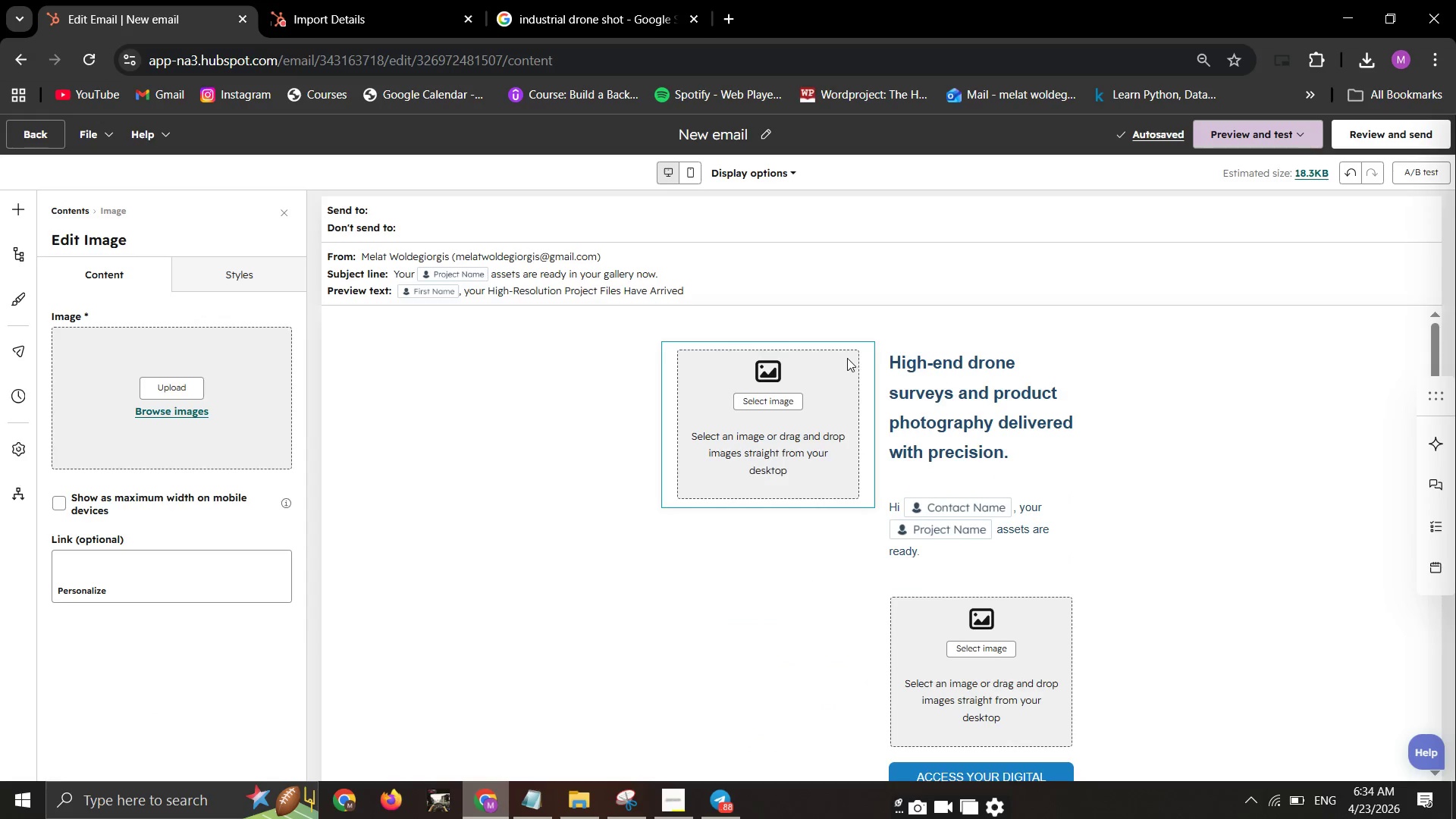 
right_click([847, 358])
 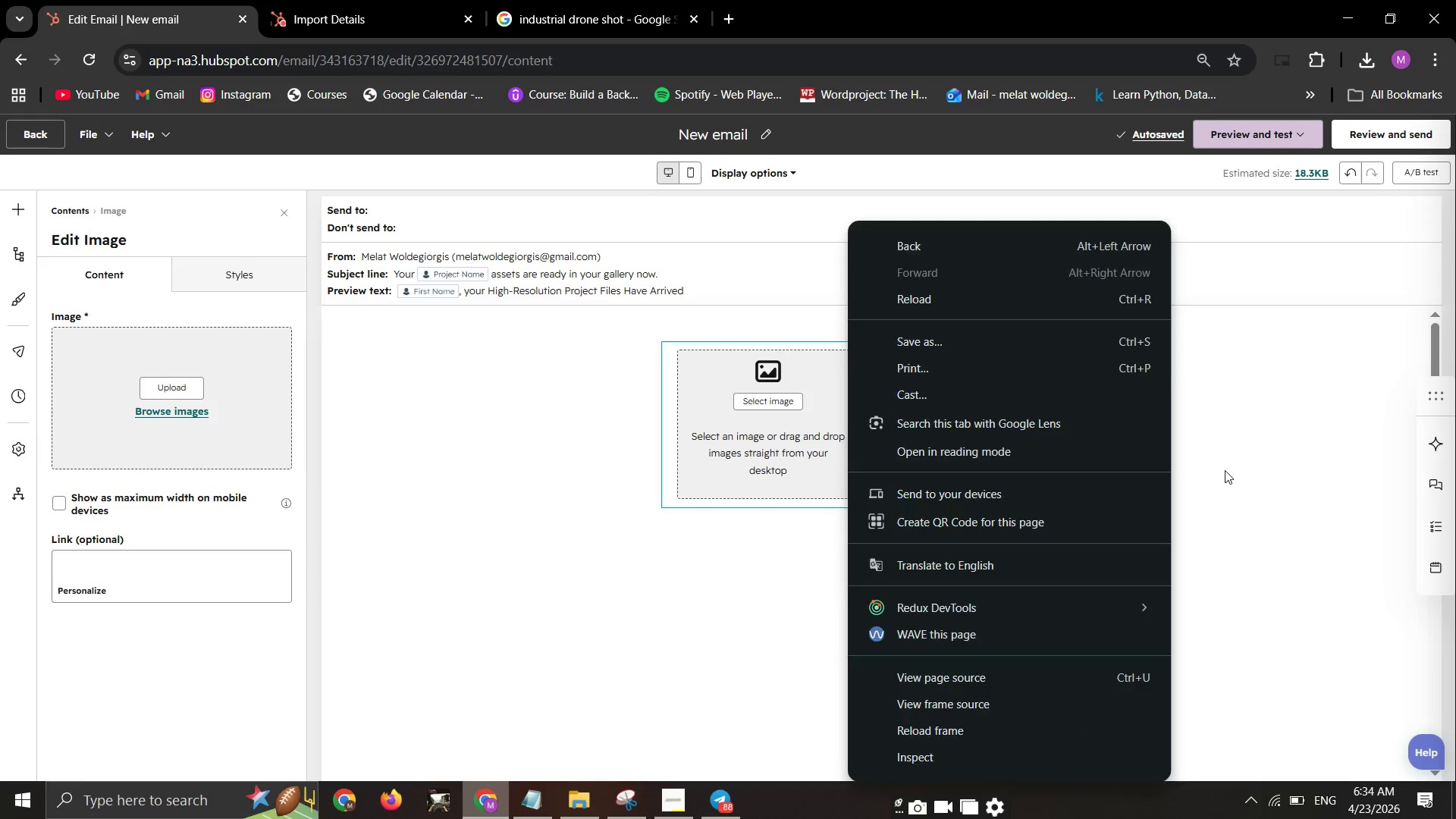 
left_click([1225, 470])
 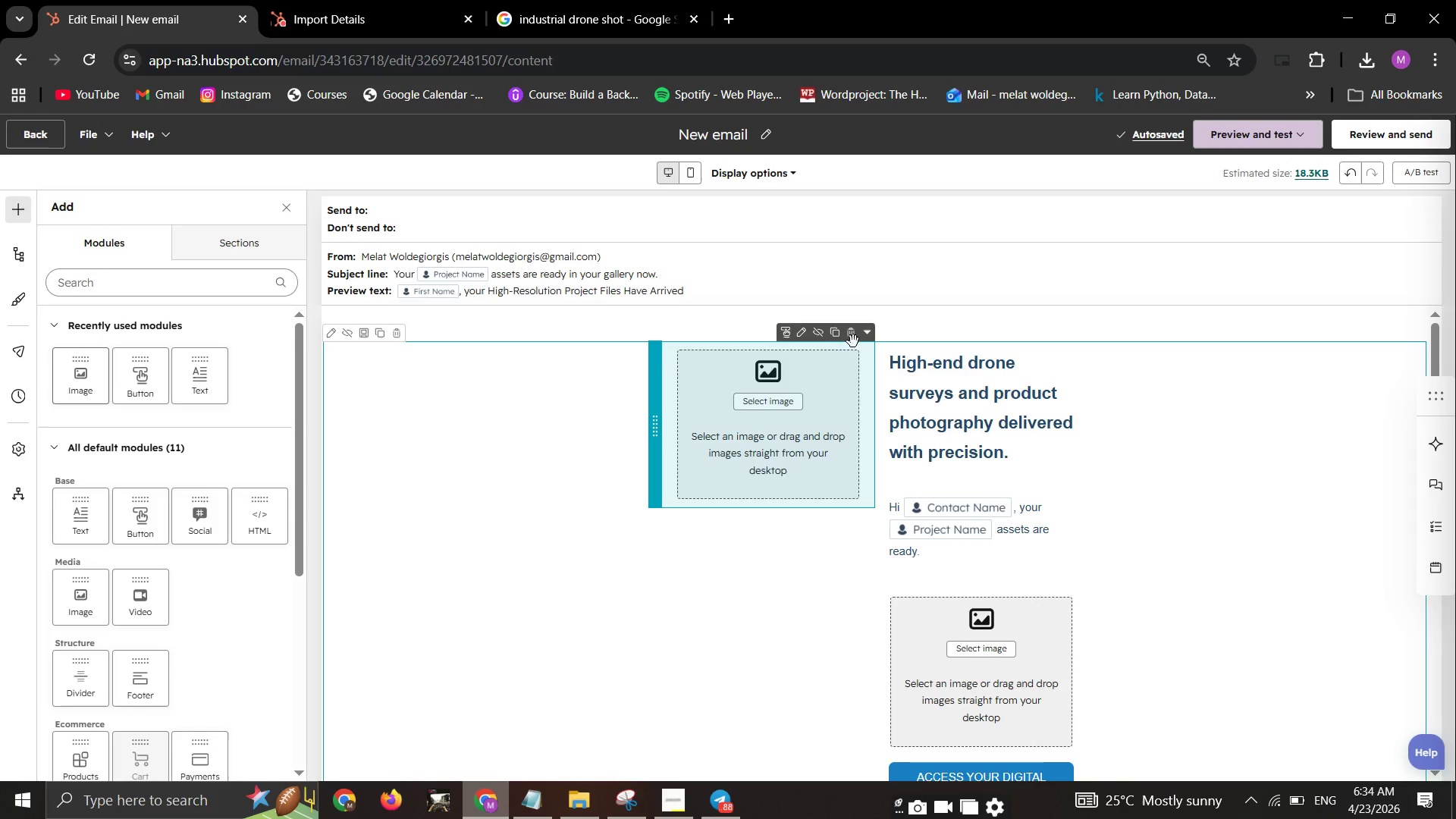 
left_click([853, 338])
 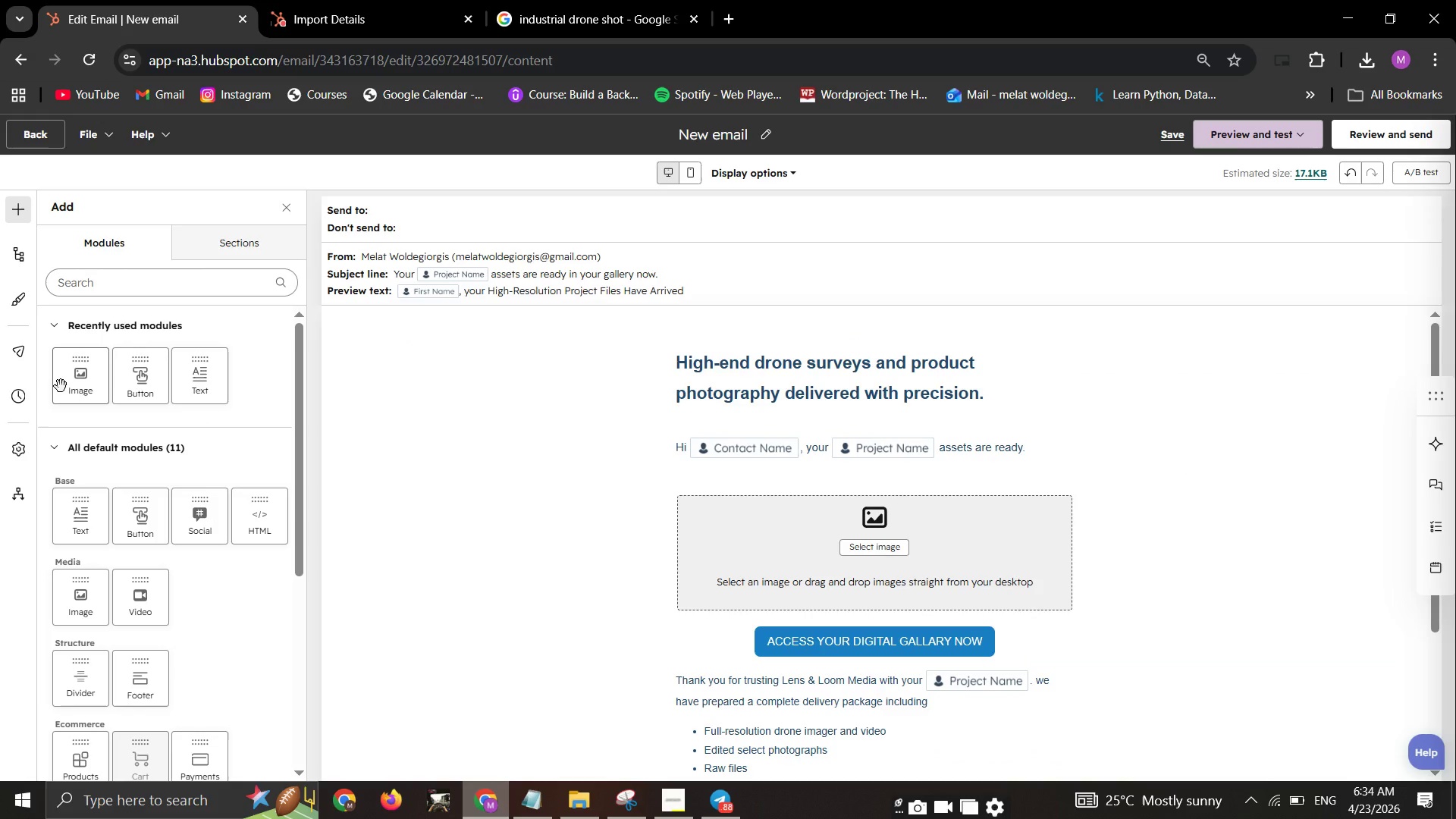 
left_click_drag(start_coordinate=[74, 375], to_coordinate=[720, 548])
 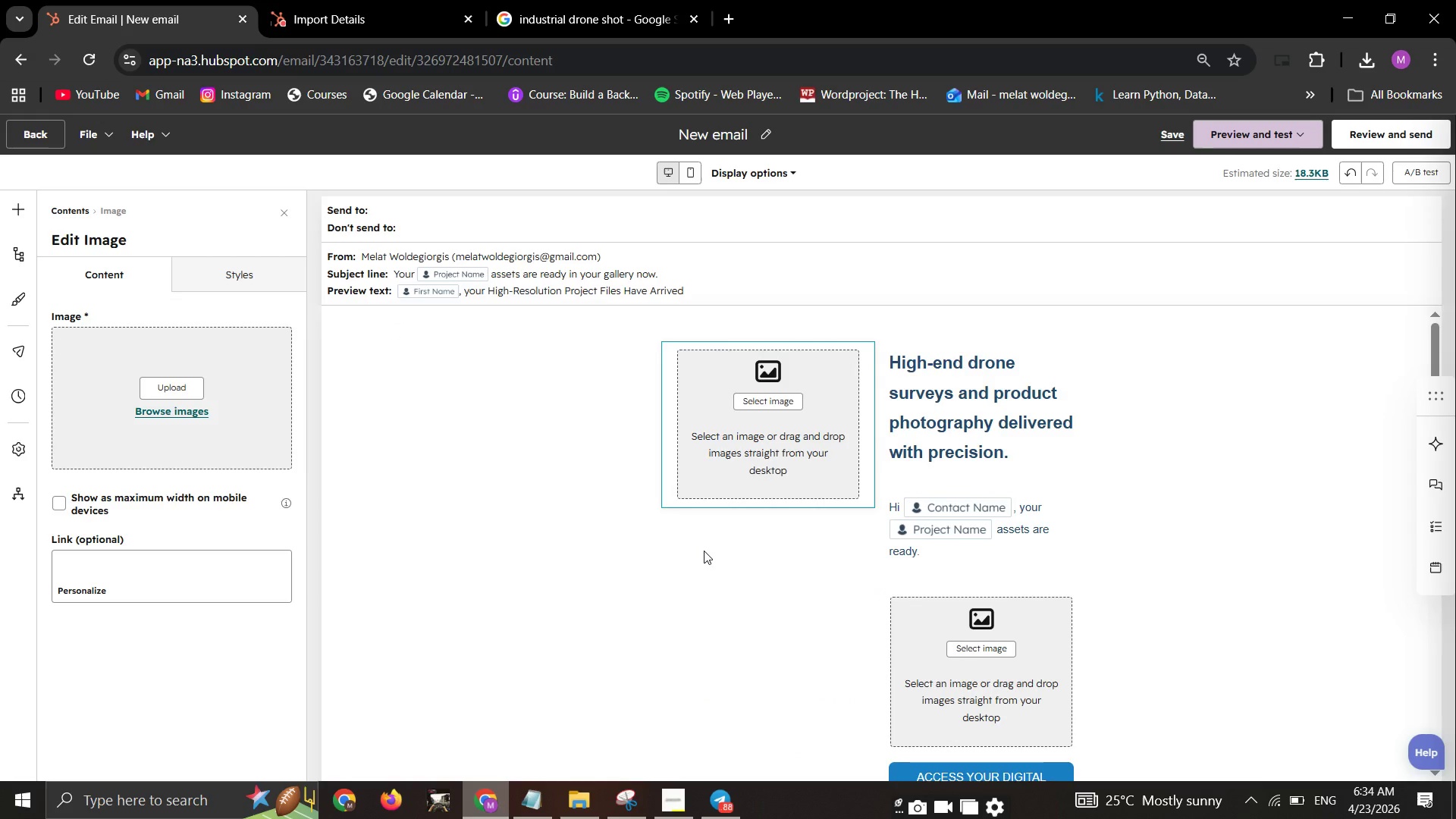 
key(Control+Z)
 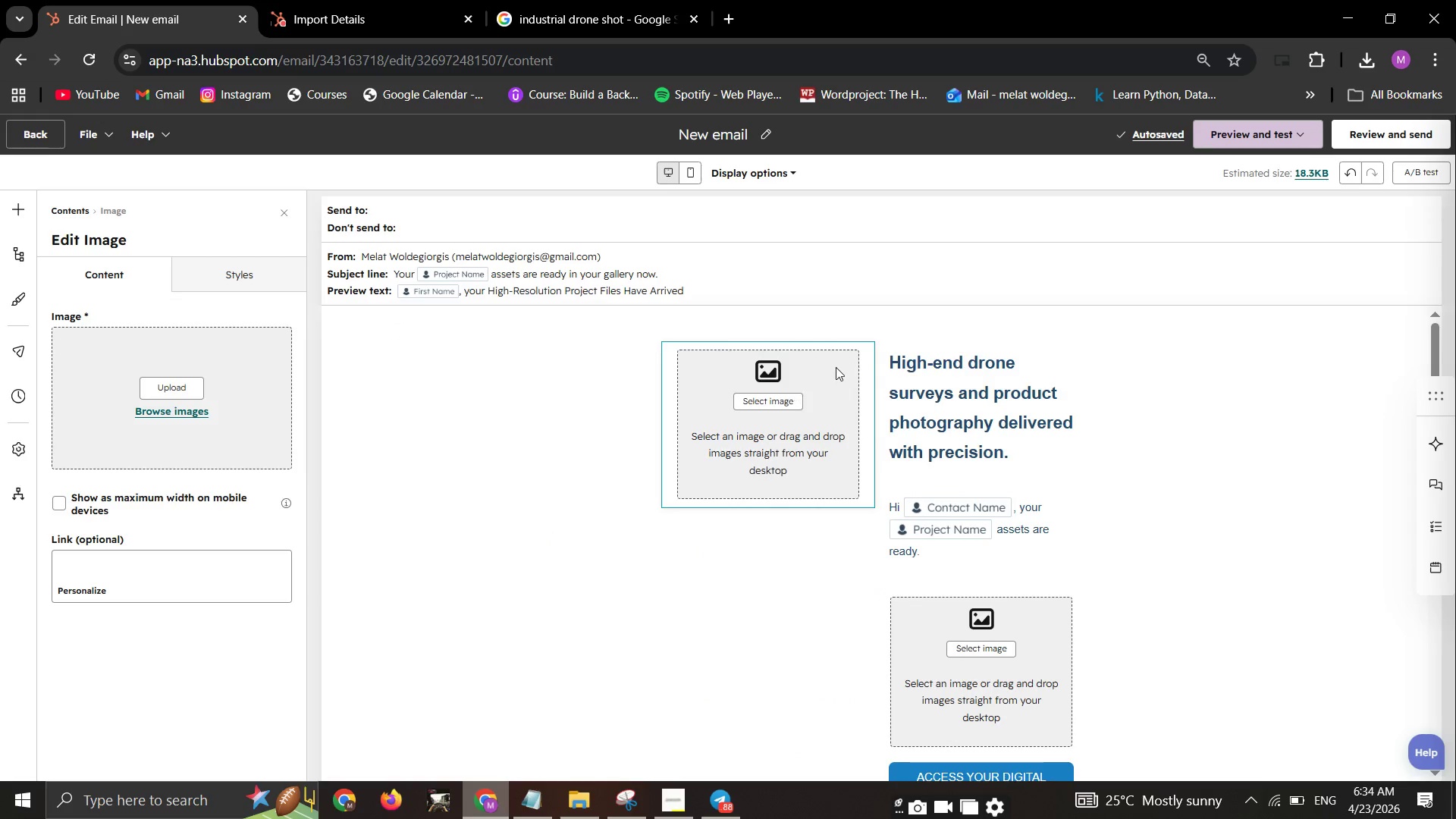 
left_click([1035, 365])
 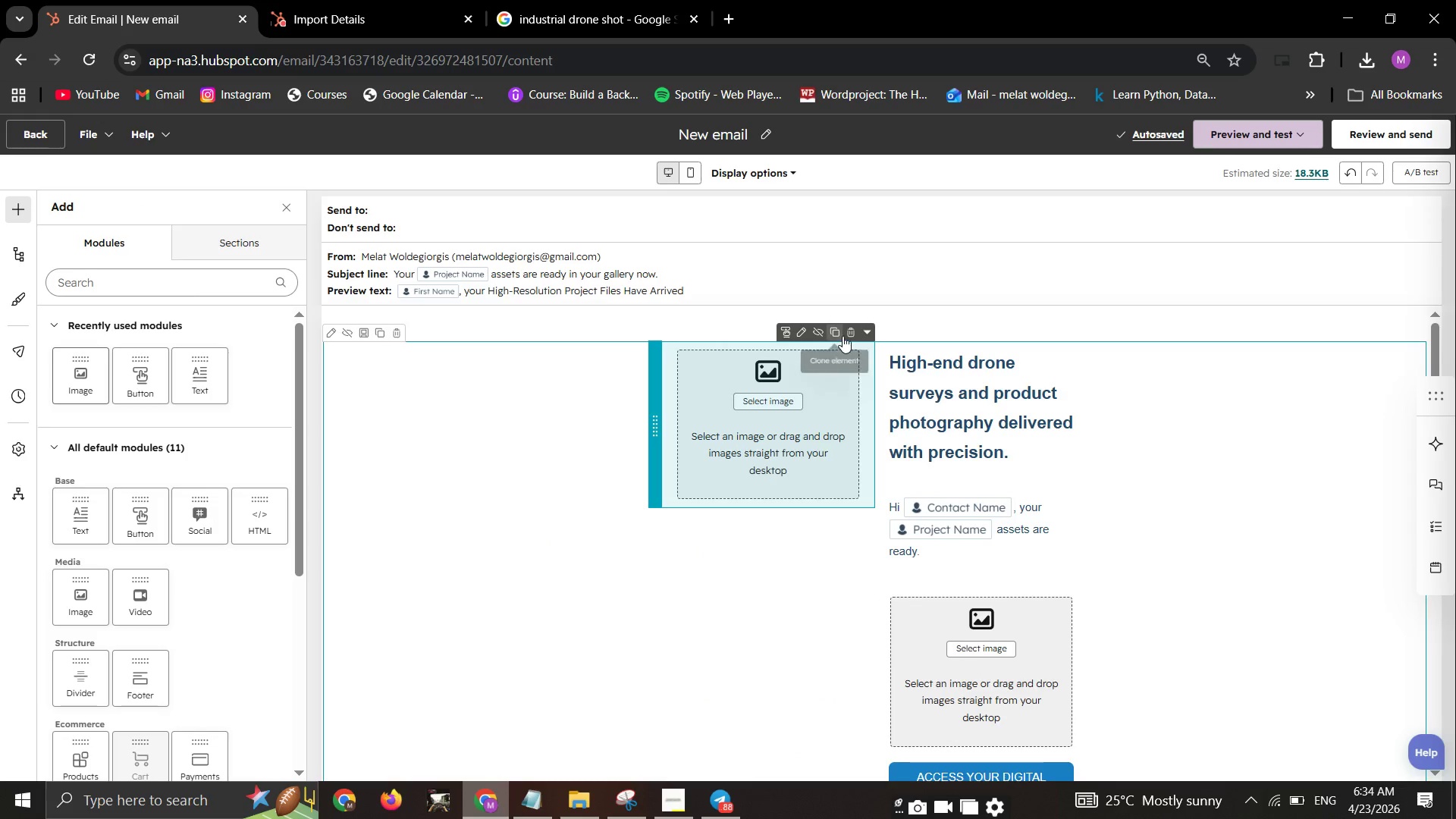 
left_click([850, 331])
 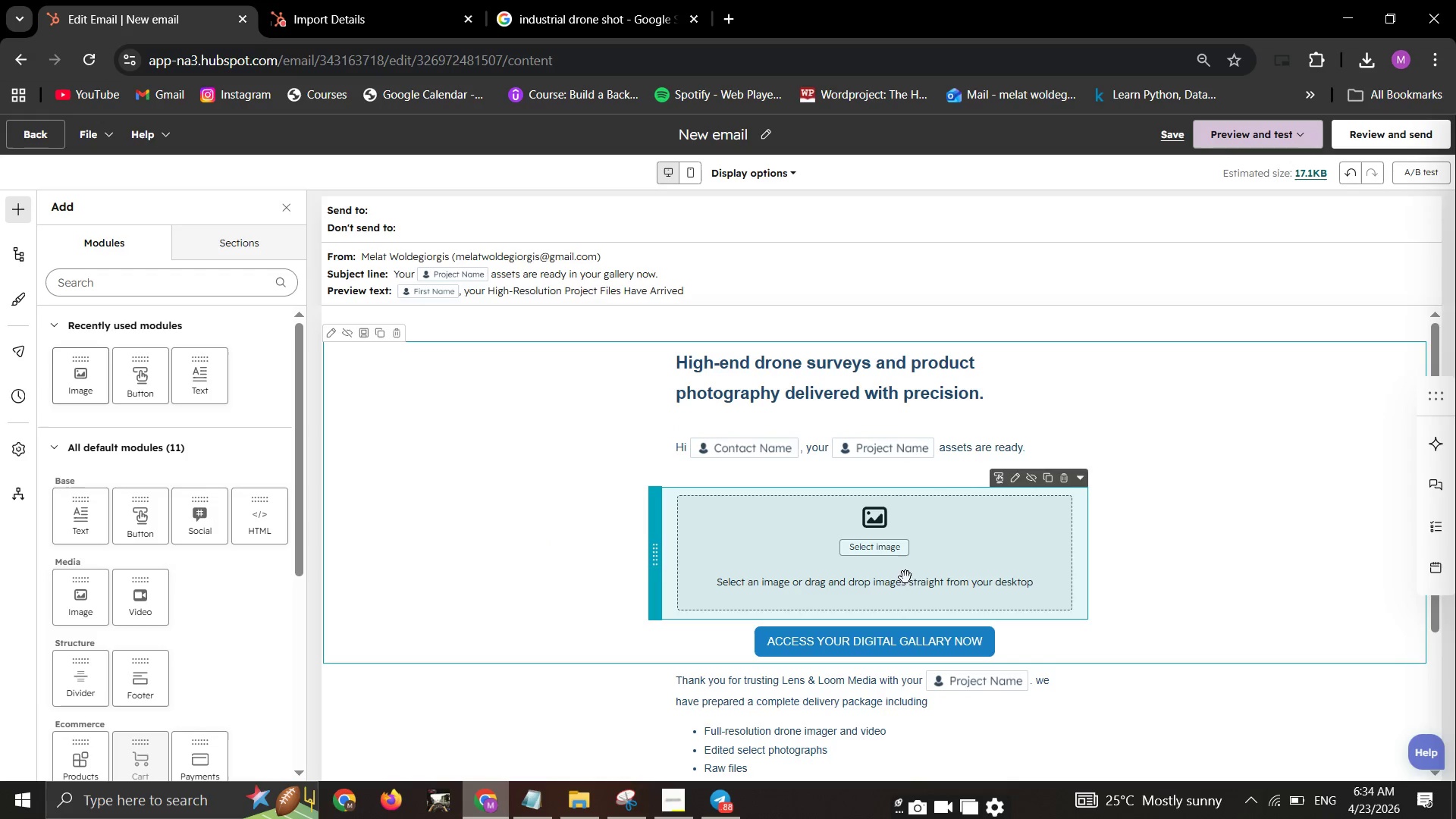 
left_click([885, 554])
 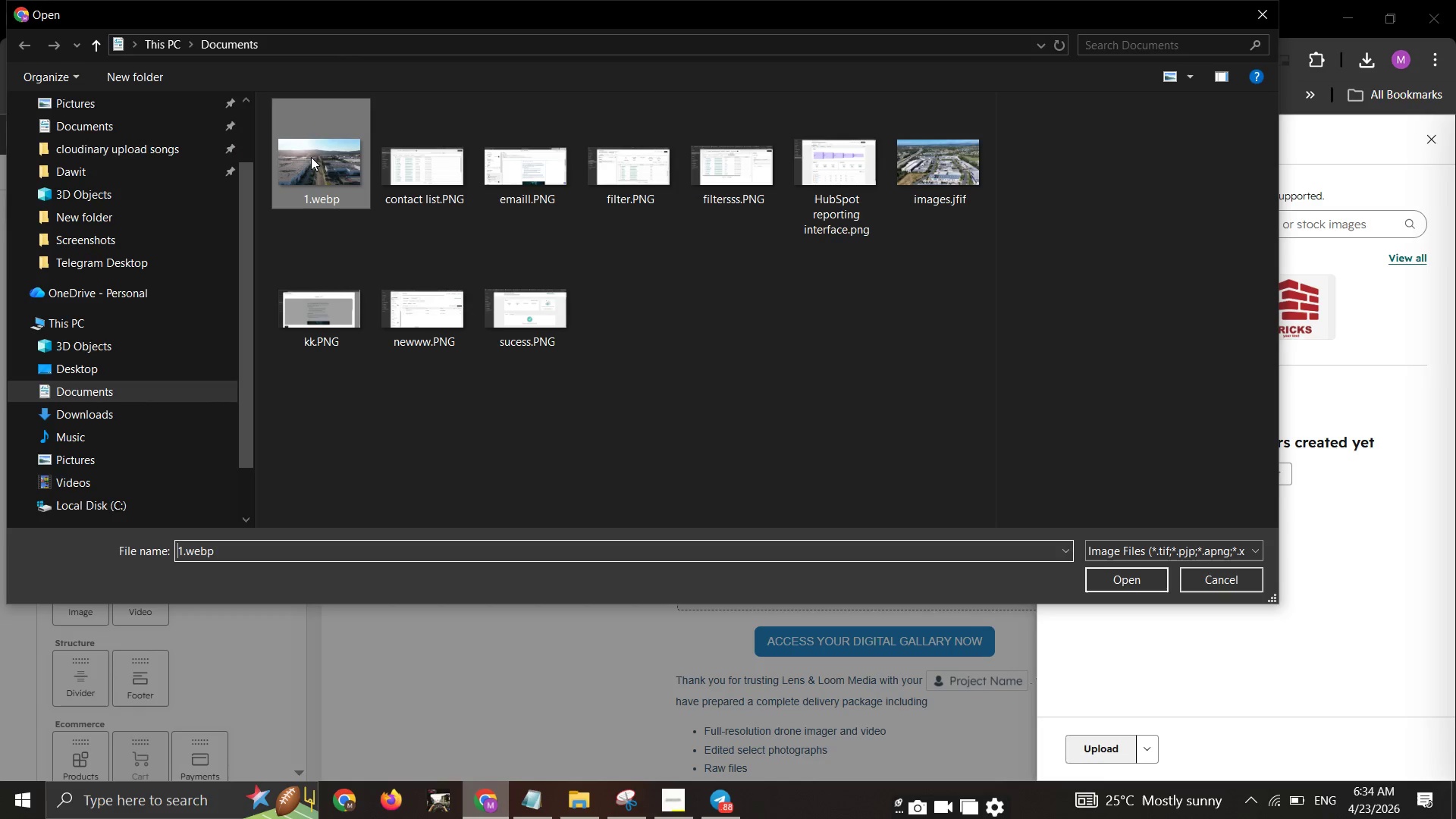 
wait(17.55)
 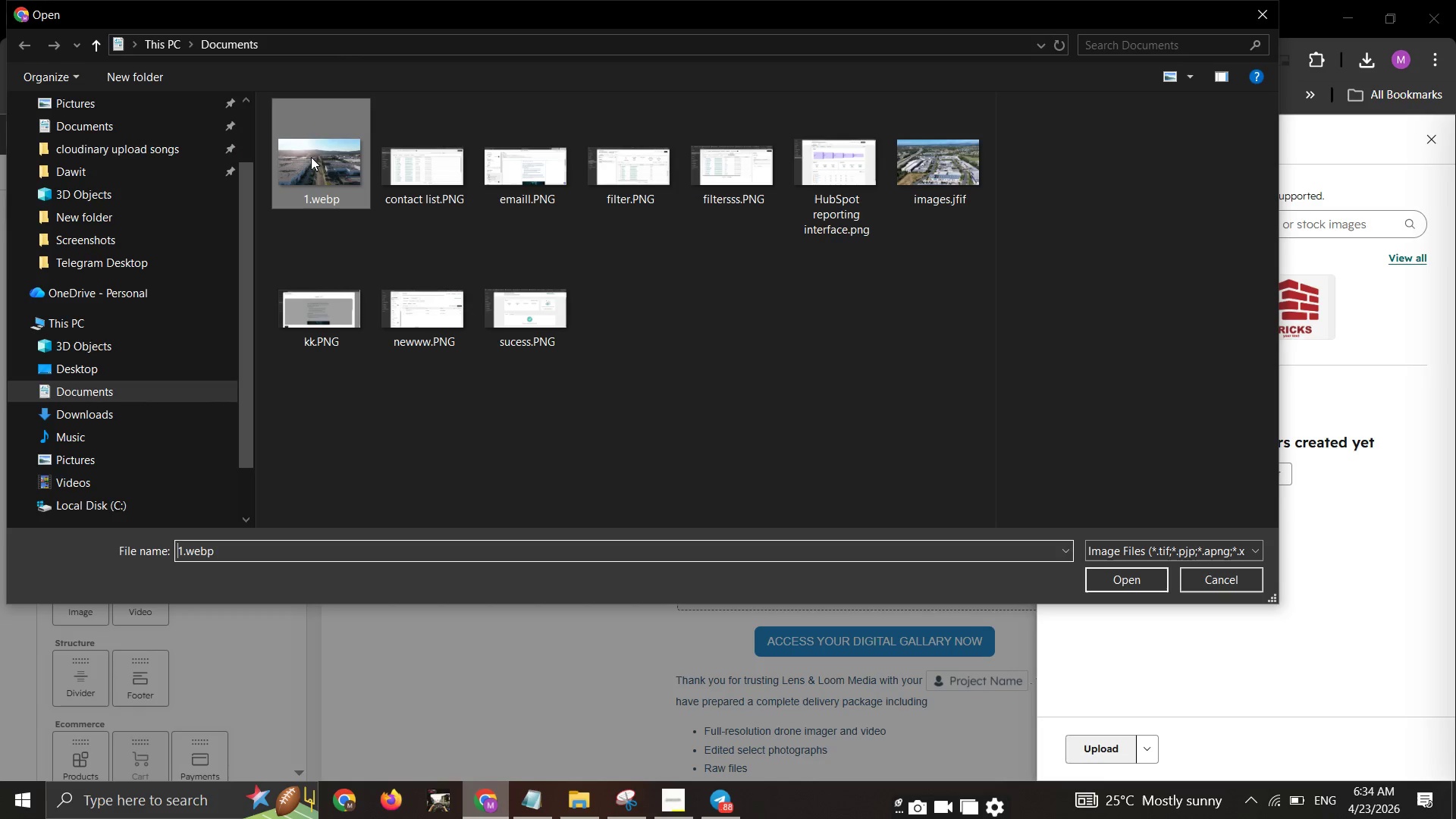 
left_click([1122, 578])
 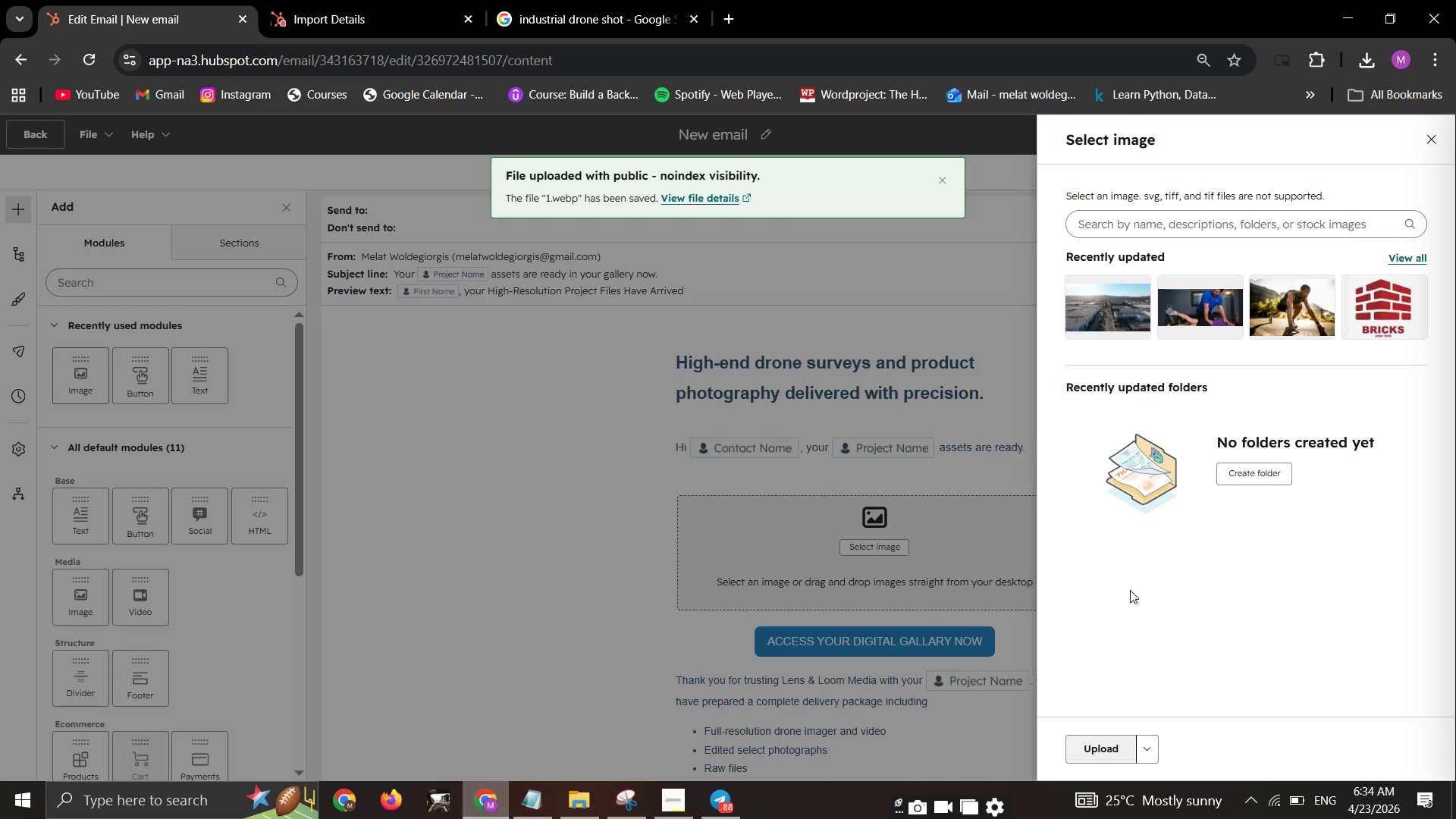 
wait(6.0)
 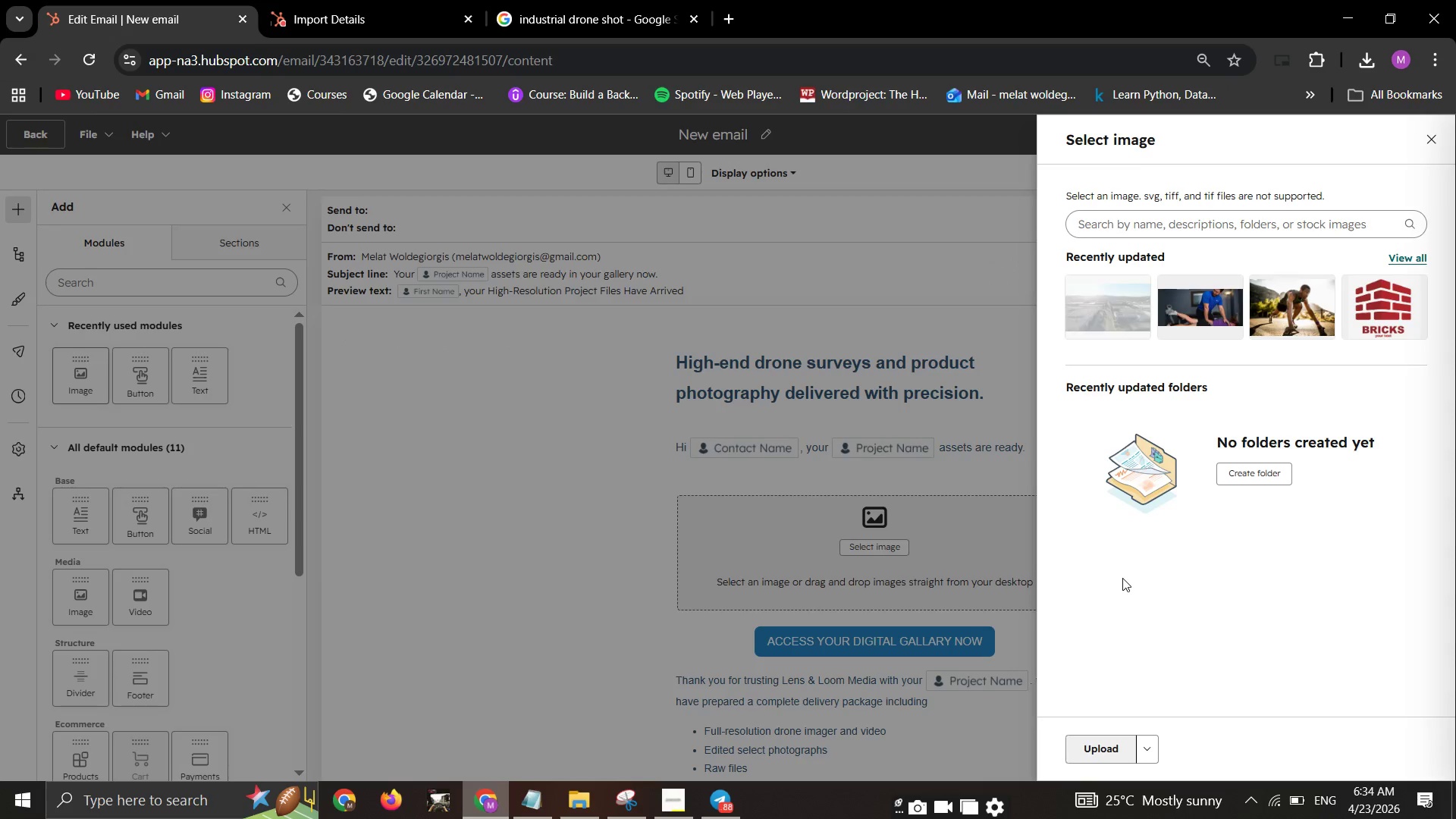 
left_click([1131, 303])
 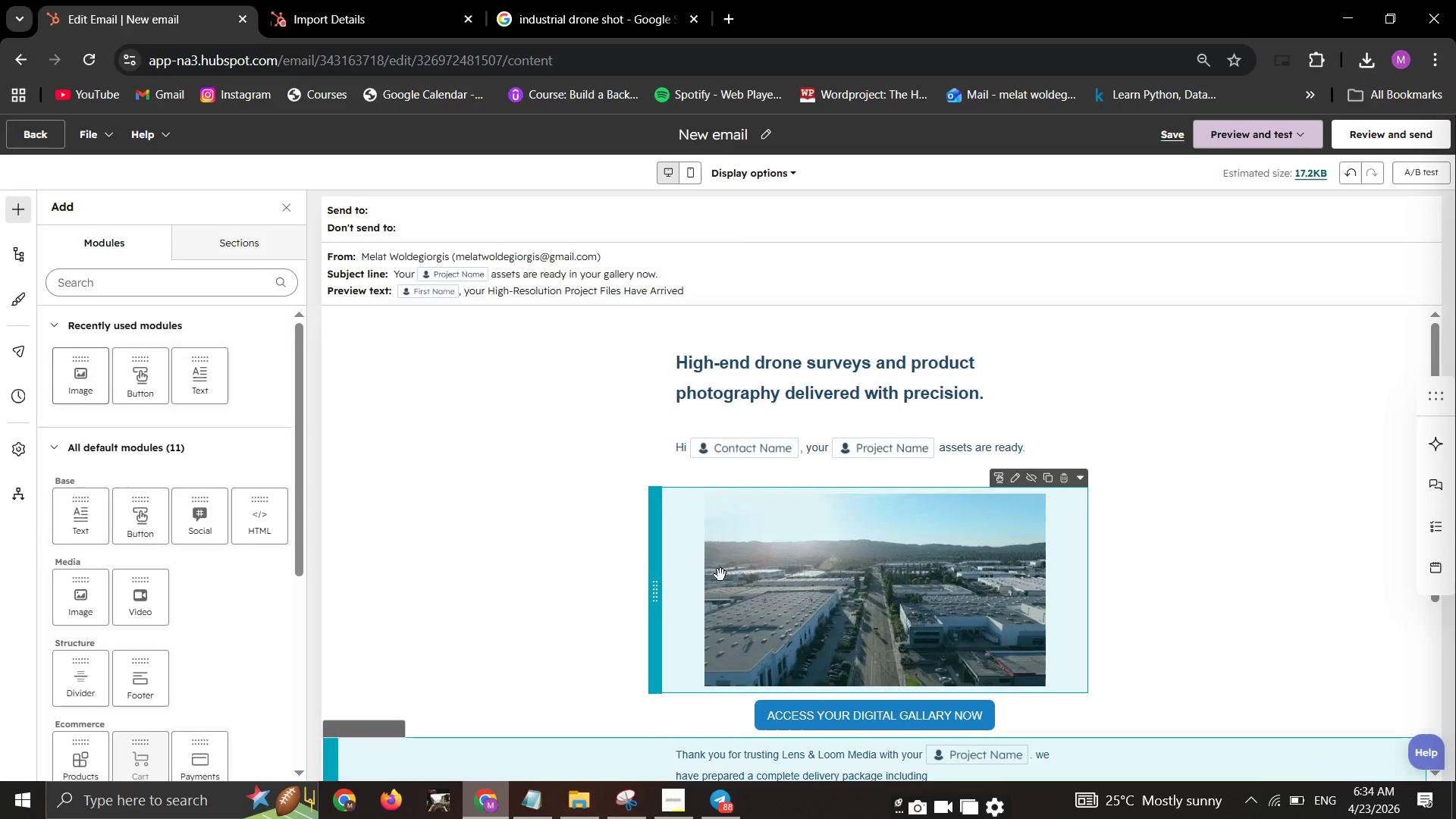 
scroll: coordinate [720, 576], scroll_direction: down, amount: 1.0
 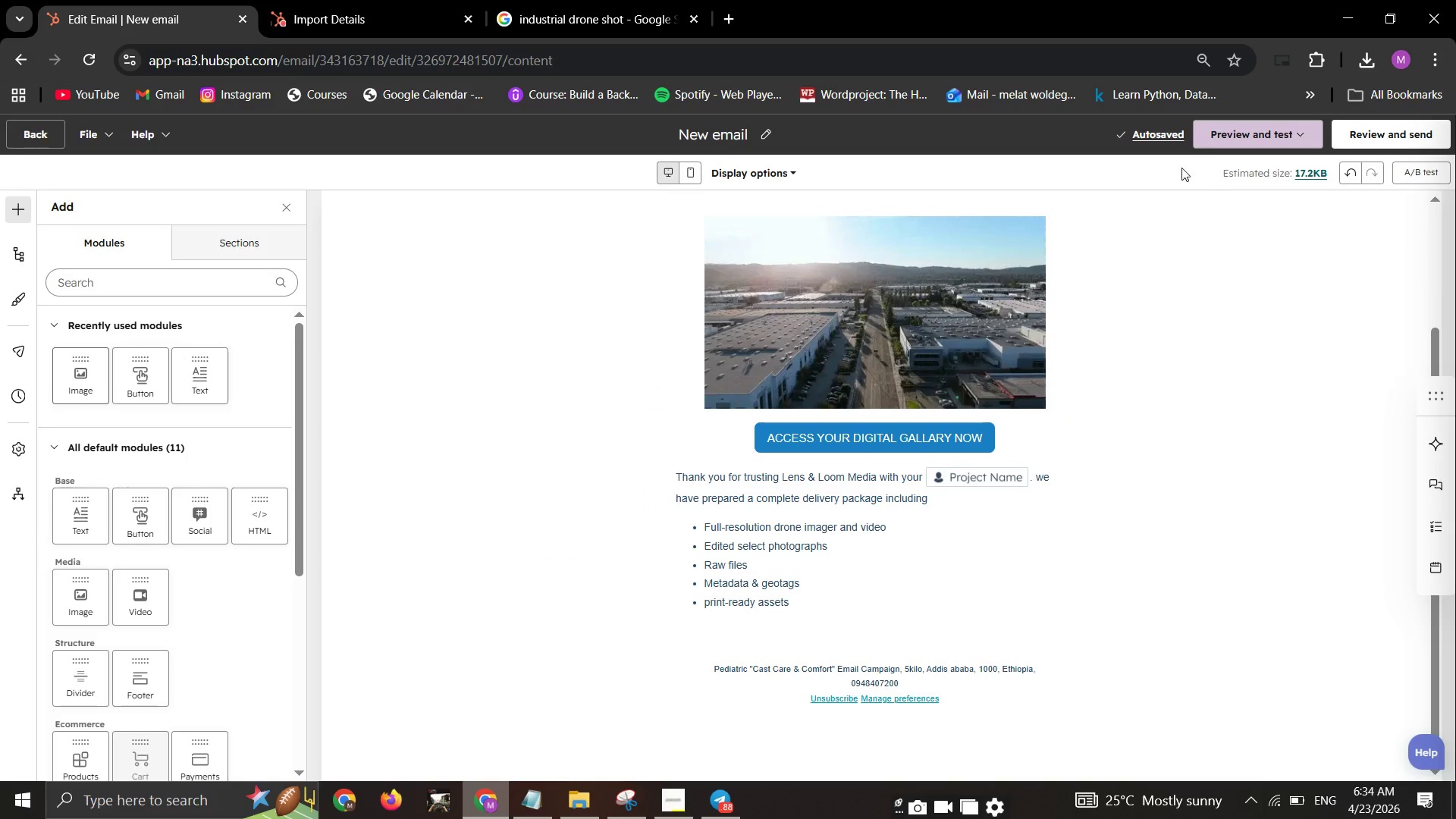 
left_click([1252, 140])
 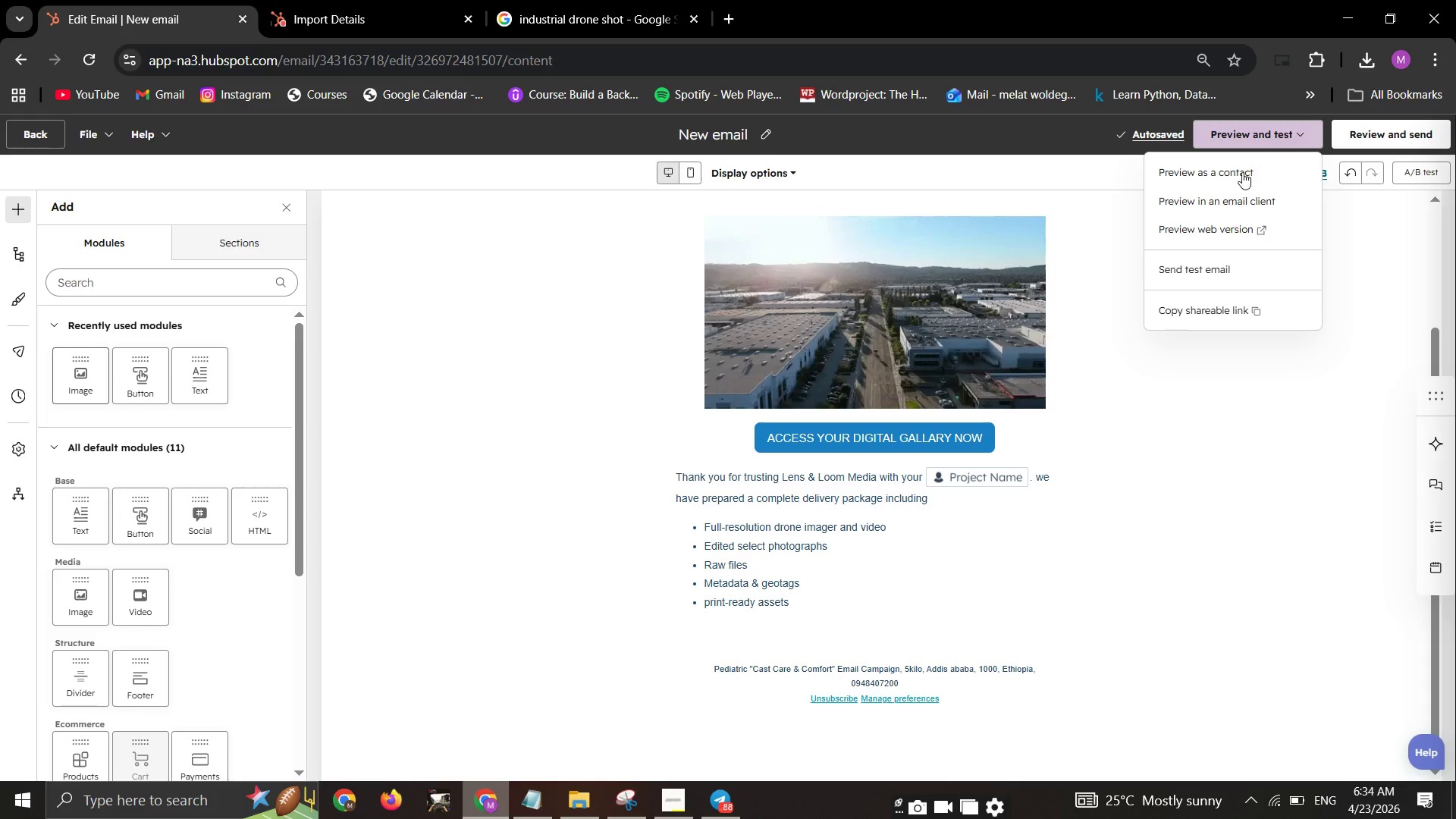 
left_click([1237, 176])
 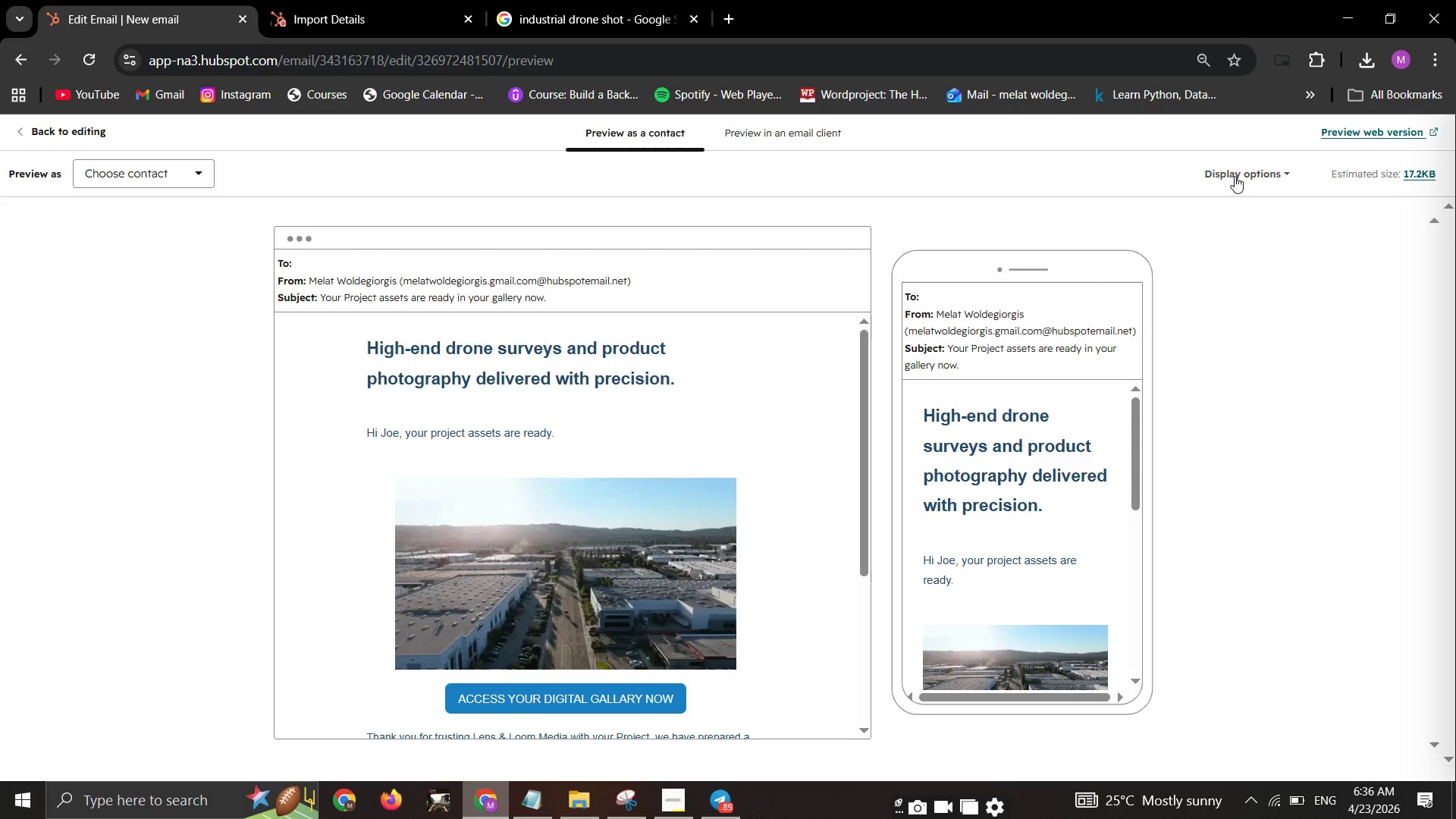 
wait(99.77)
 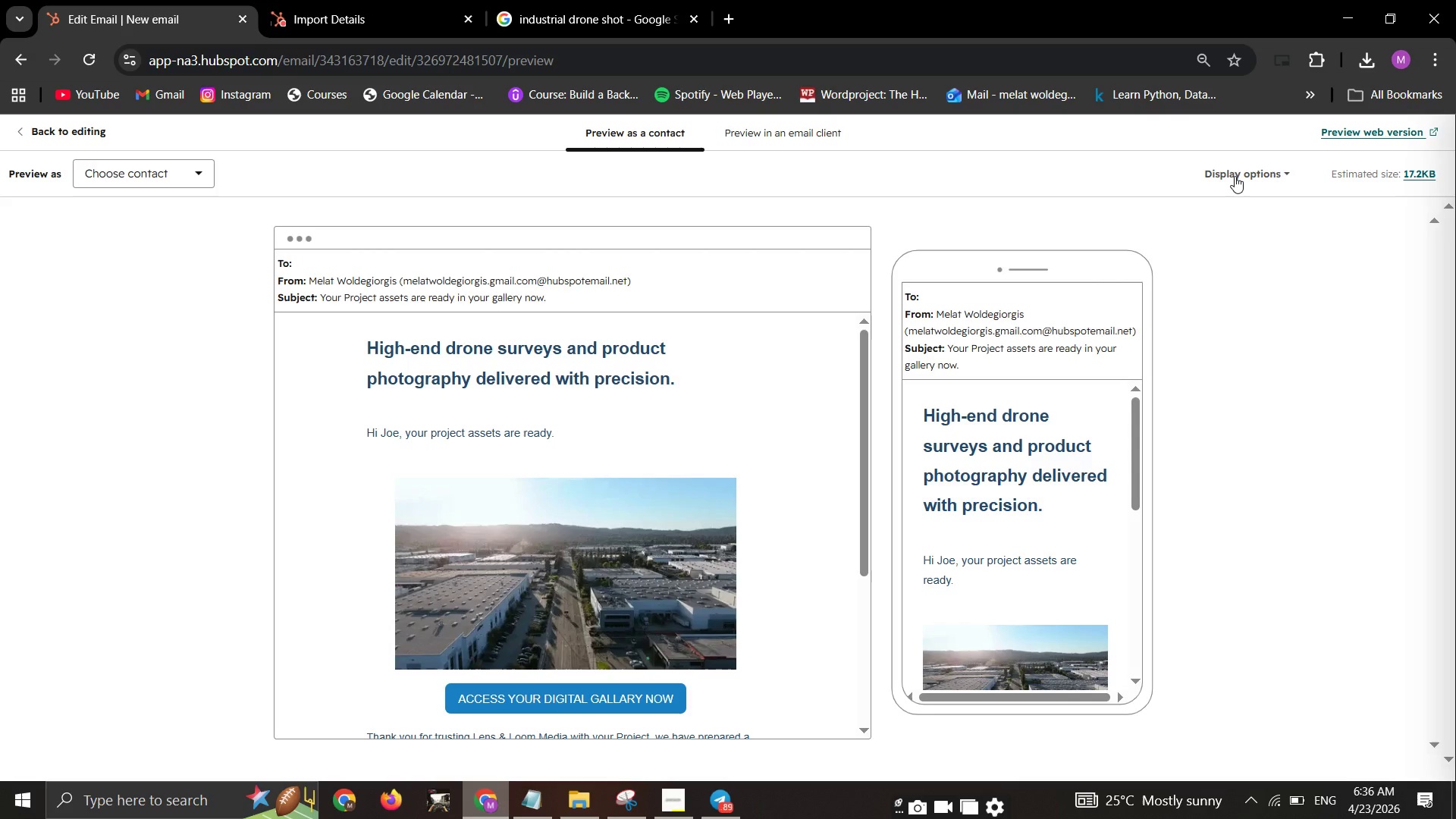 
scroll: coordinate [846, 391], scroll_direction: down, amount: 5.0
 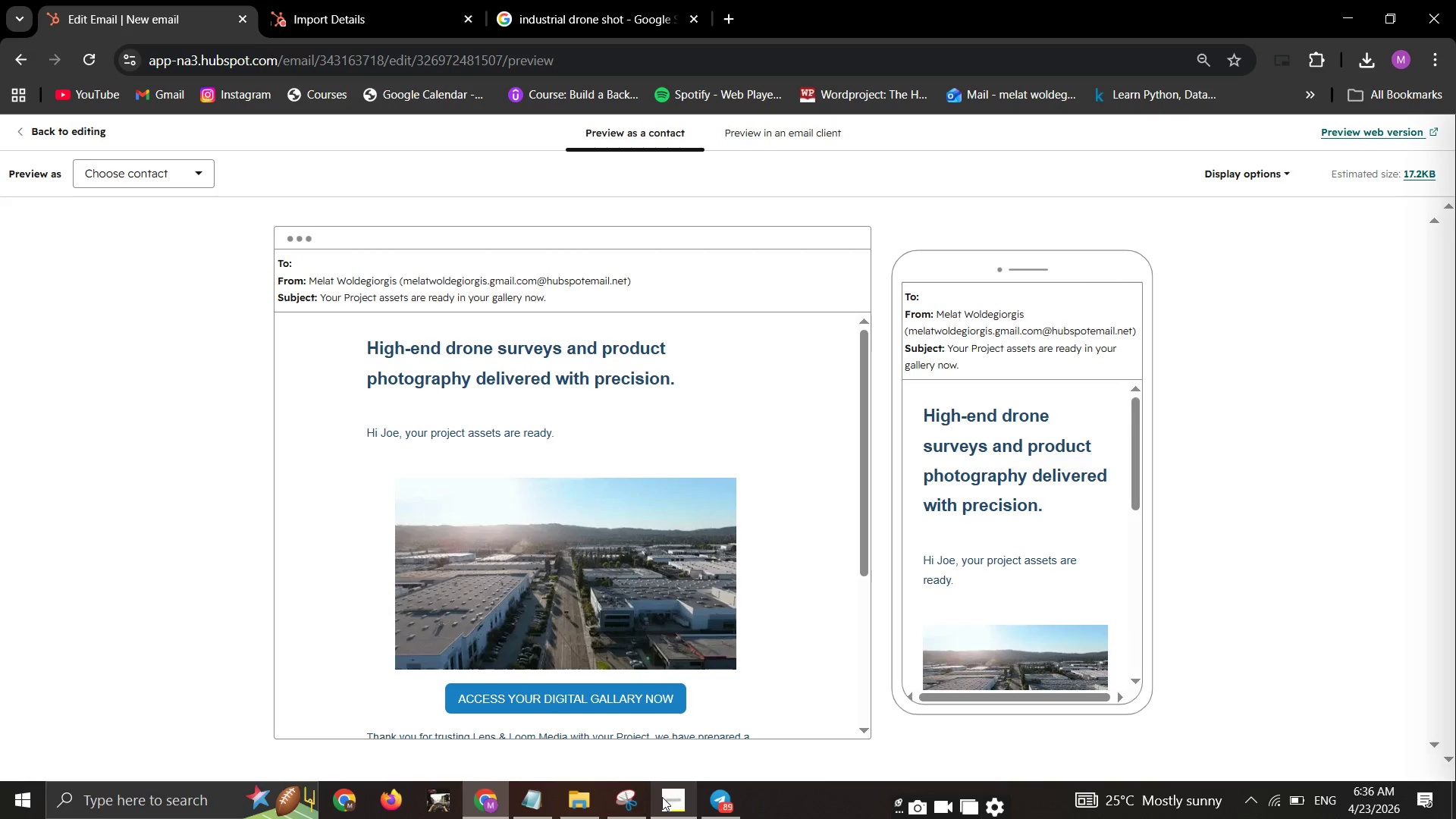 
left_click([662, 797])